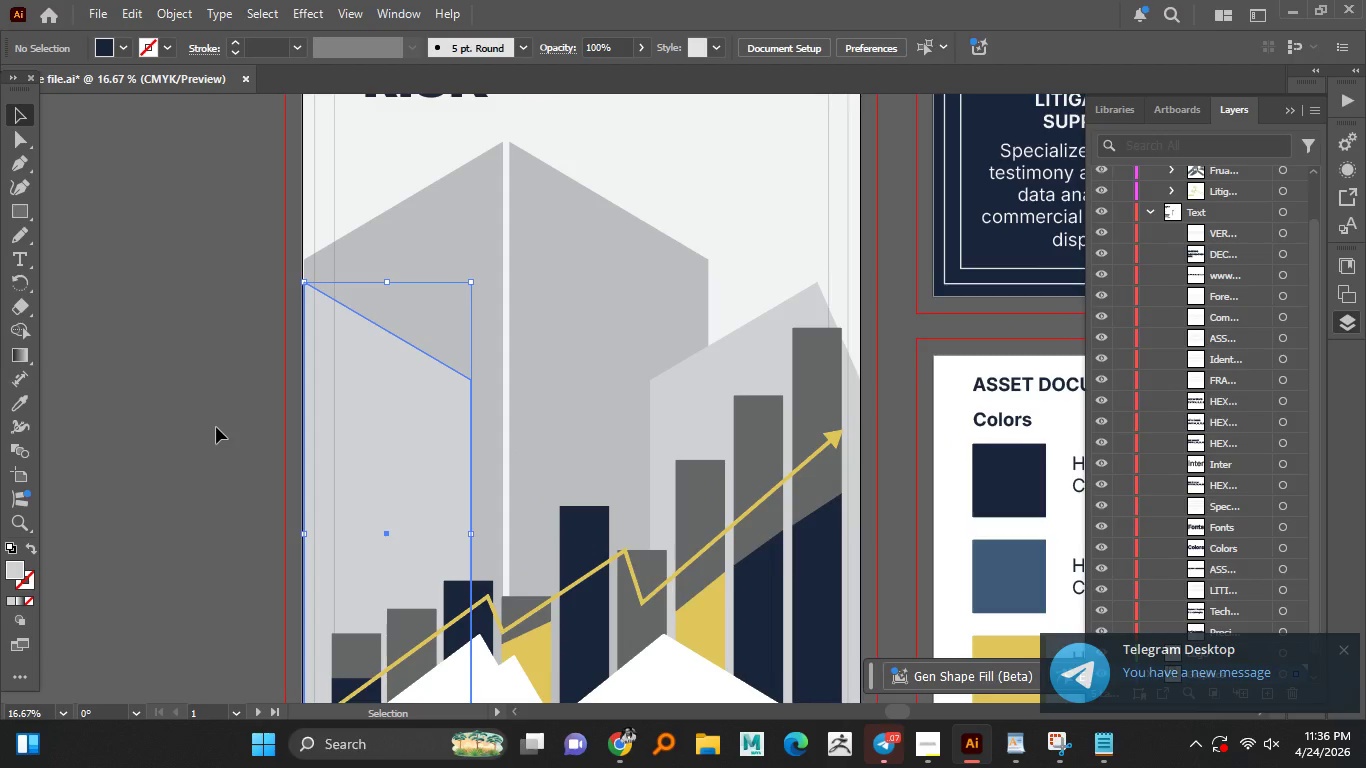 
hold_key(key=ShiftLeft, duration=1.16)
 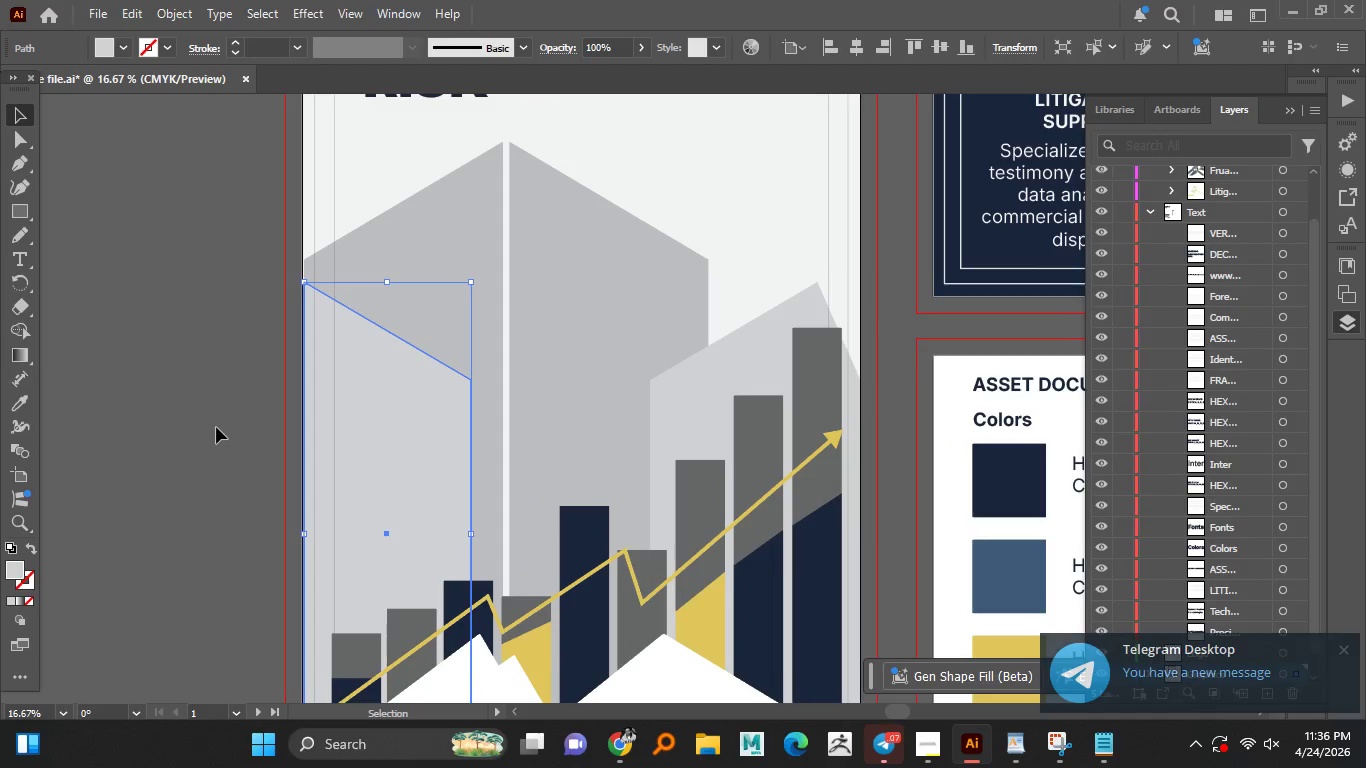 
left_click([216, 427])
 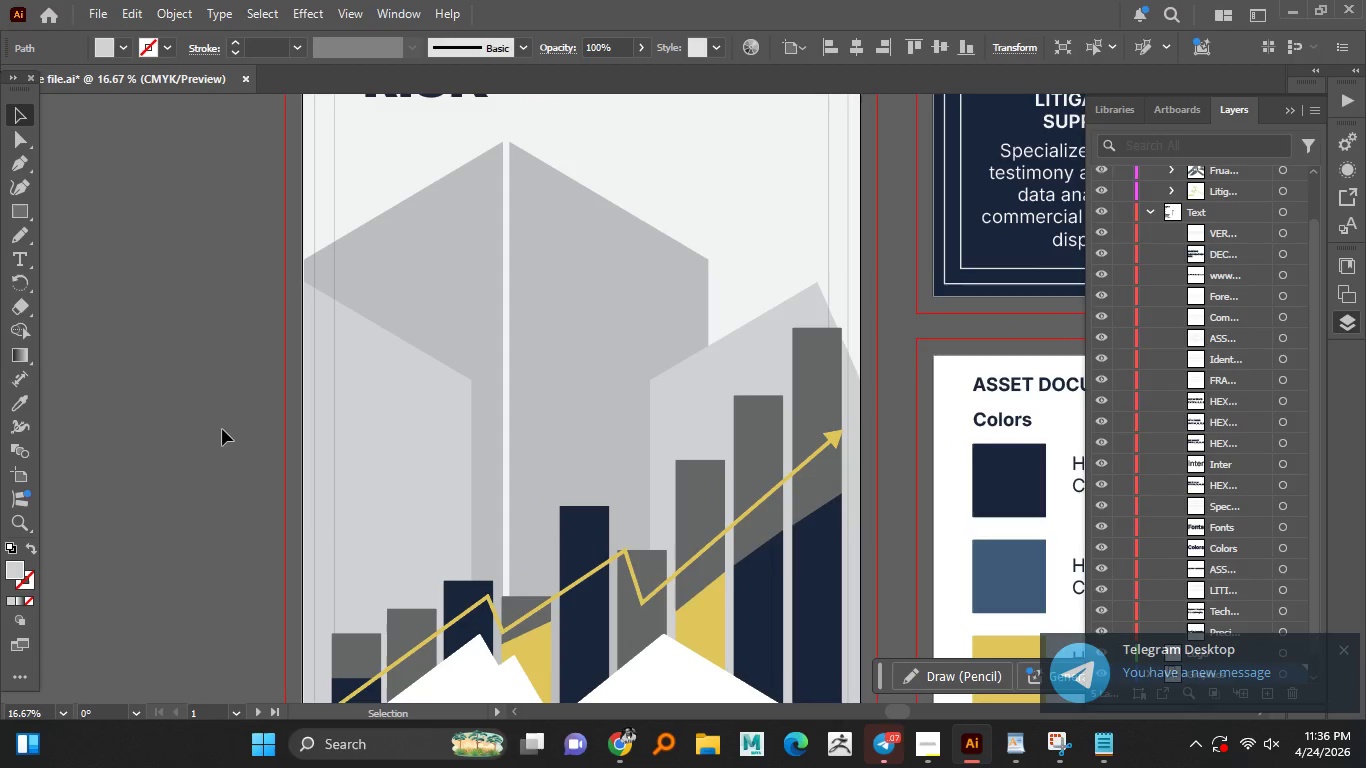 
hold_key(key=AltLeft, duration=1.5)
scroll: coordinate [222, 430], scroll_direction: down, amount: 1.0
 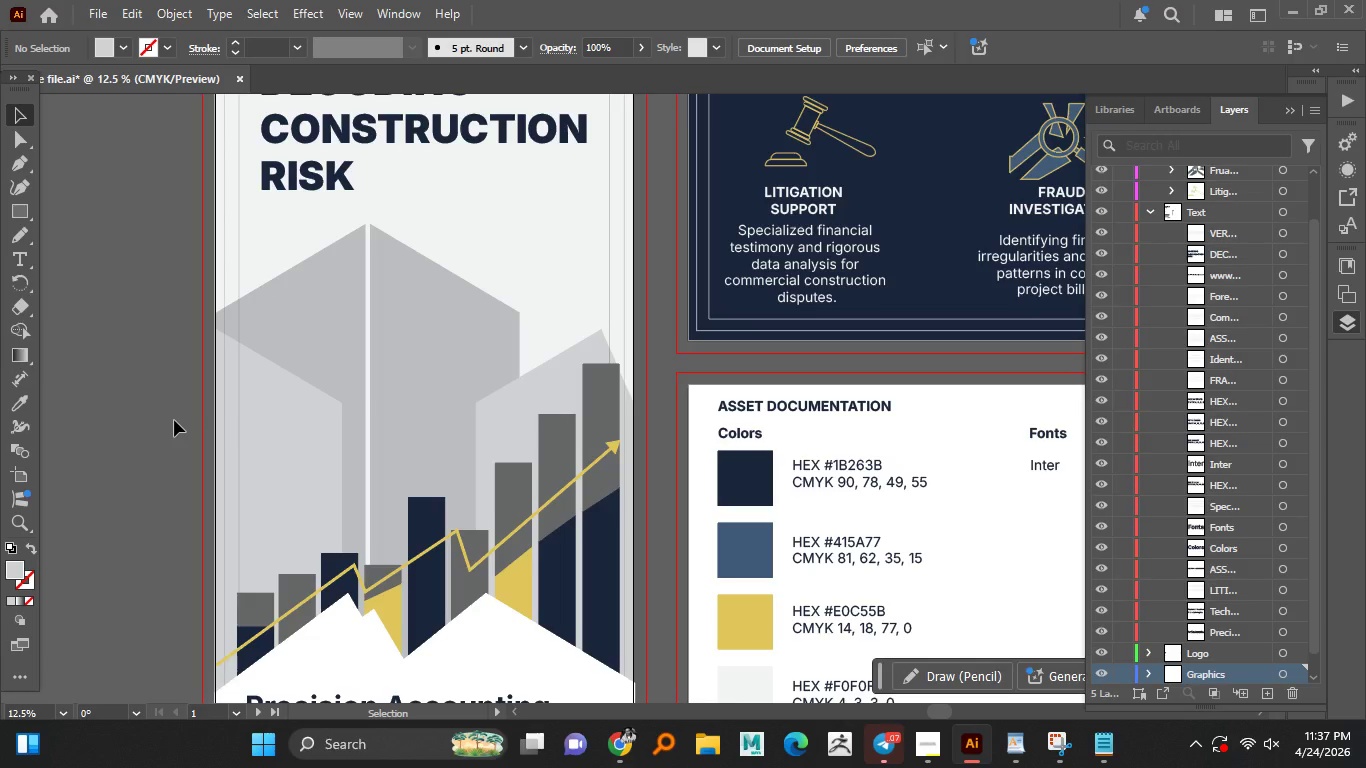 
wait(13.7)
 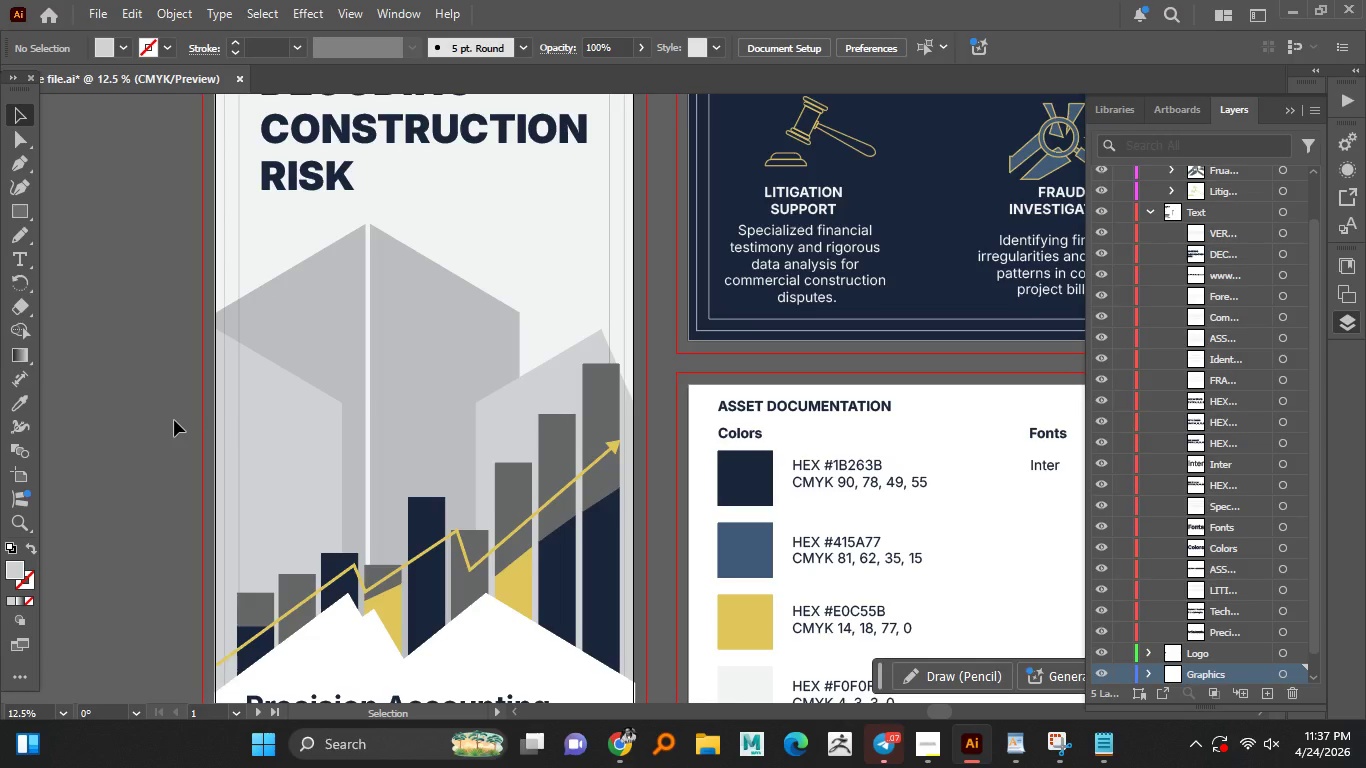 
left_click([562, 375])
 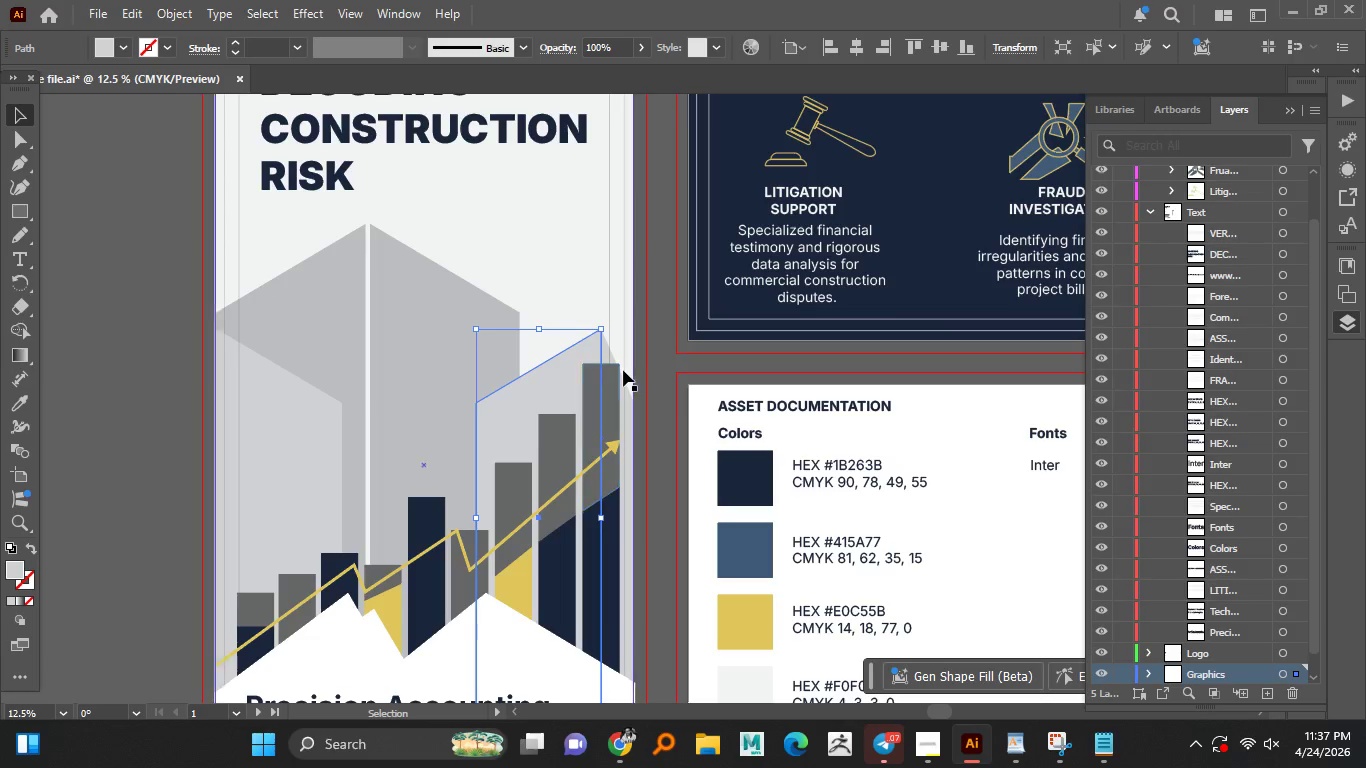 
left_click([609, 356])
 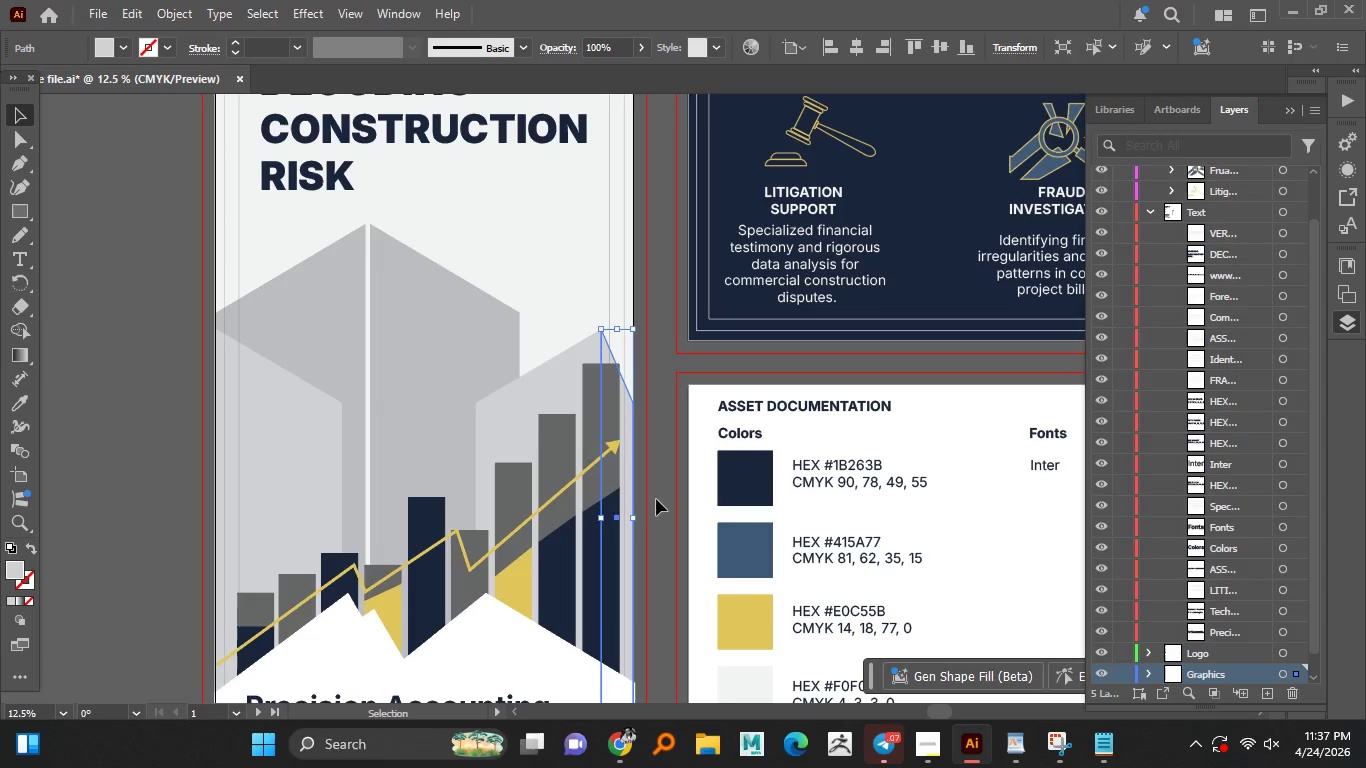 
hold_key(key=AltLeft, duration=0.72)
 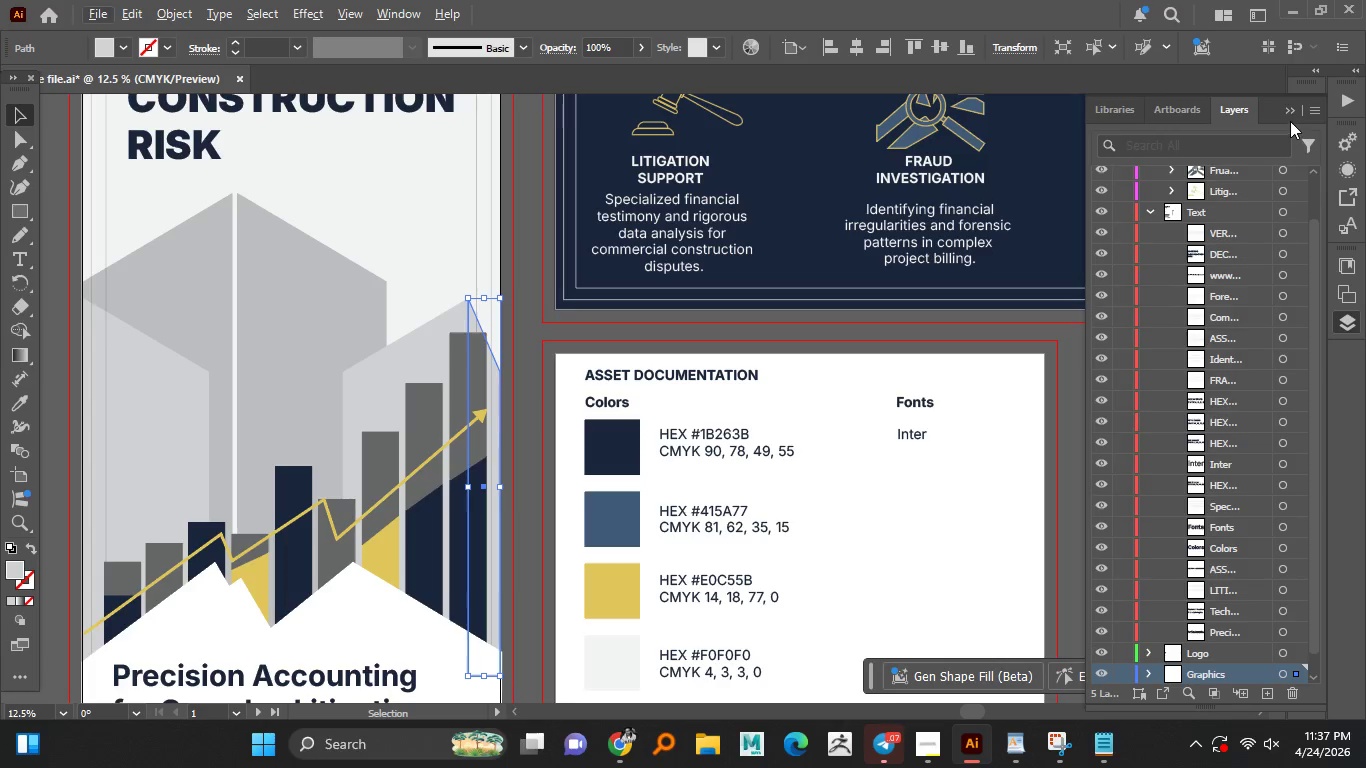 
left_click([1289, 103])
 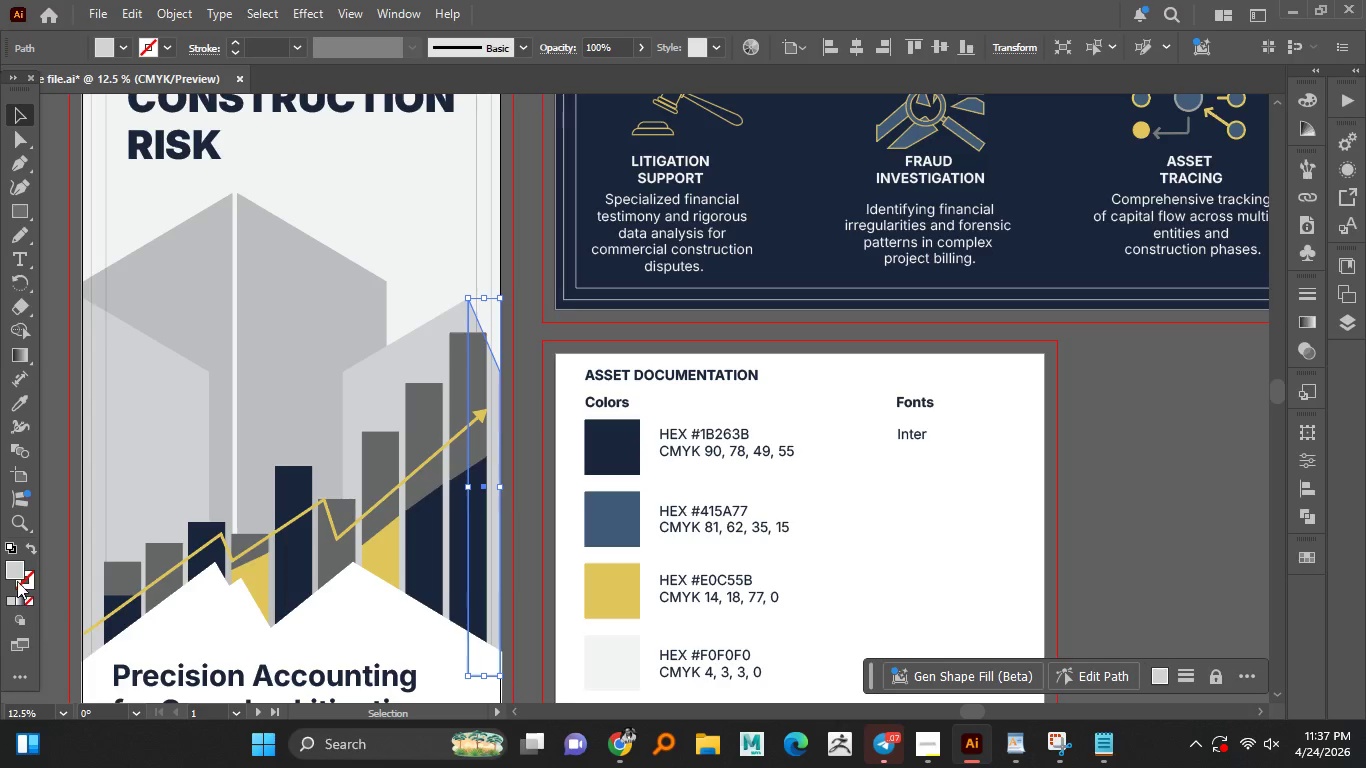 
double_click([15, 576])
 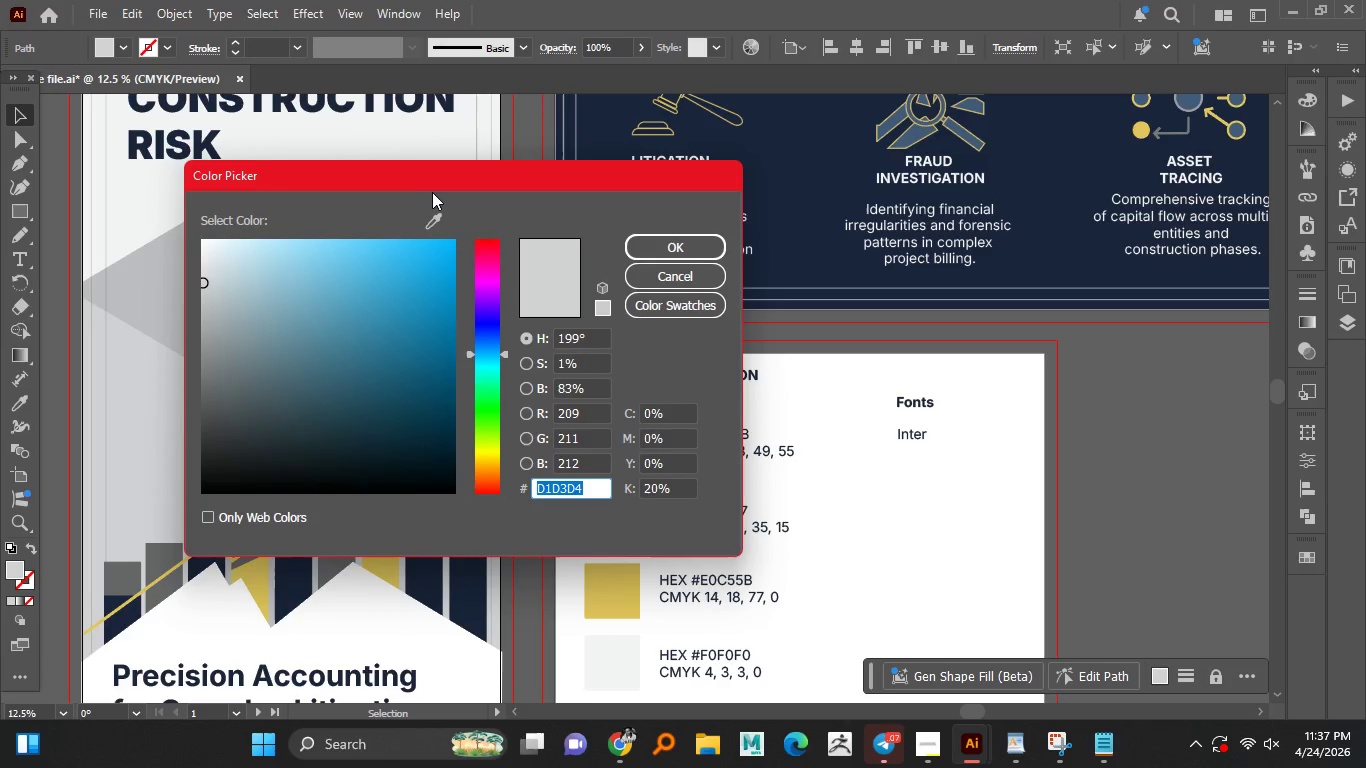 
left_click_drag(start_coordinate=[421, 181], to_coordinate=[577, 177])
 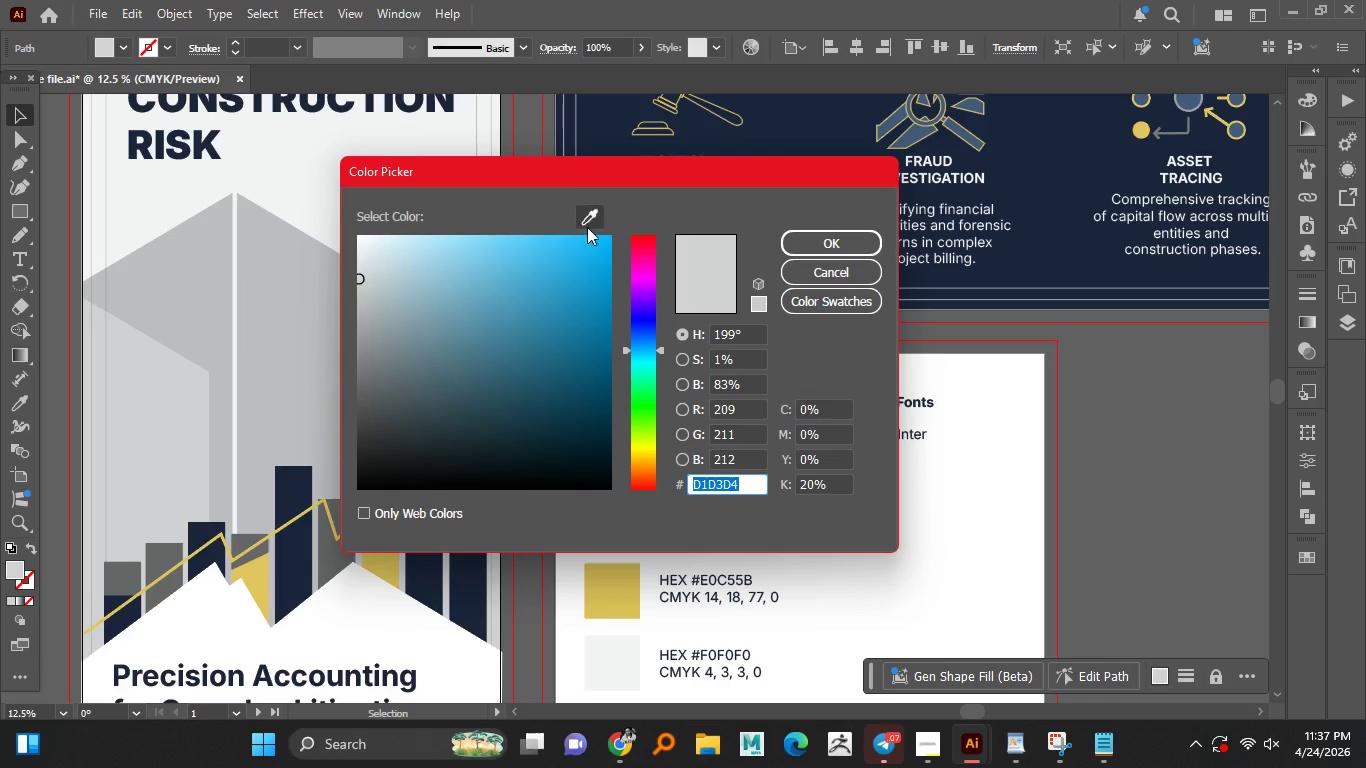 
left_click([589, 225])
 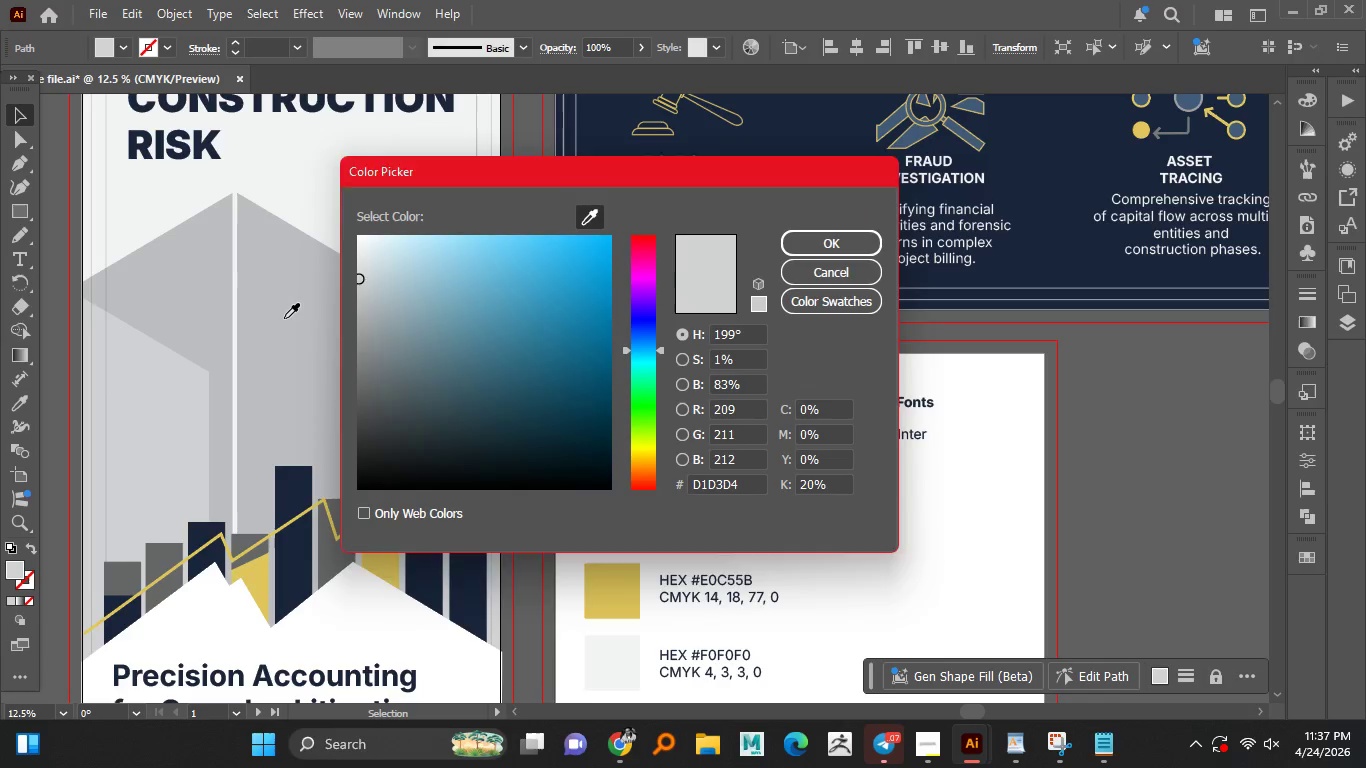 
left_click([284, 318])
 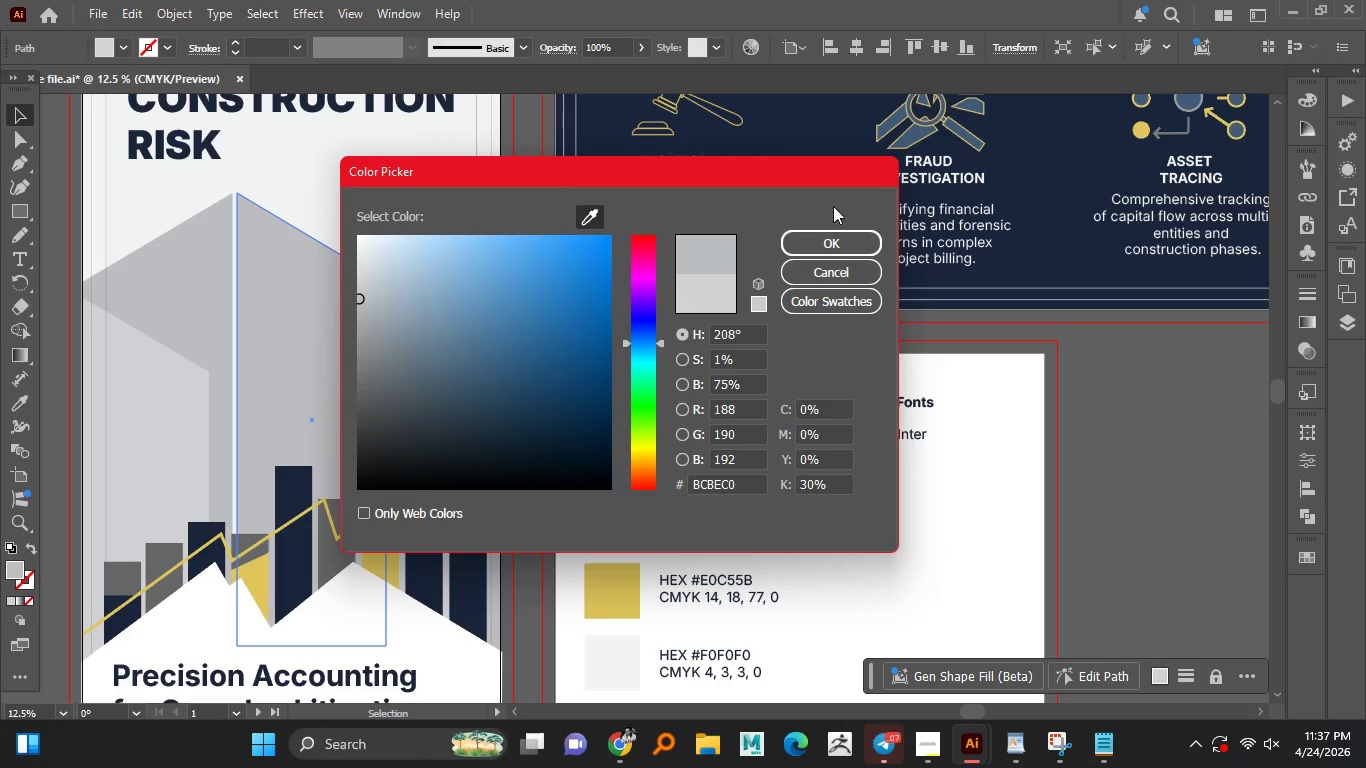 
left_click([830, 235])
 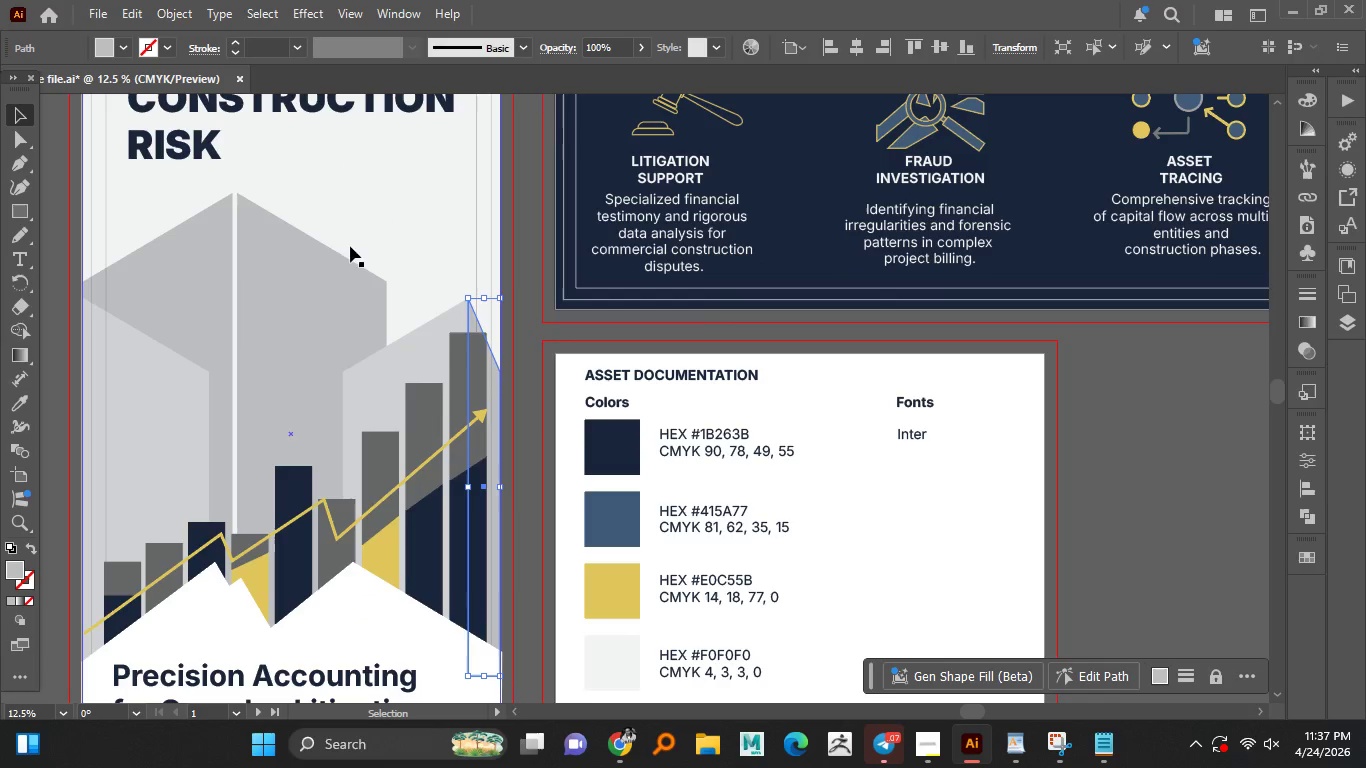 
left_click([367, 239])
 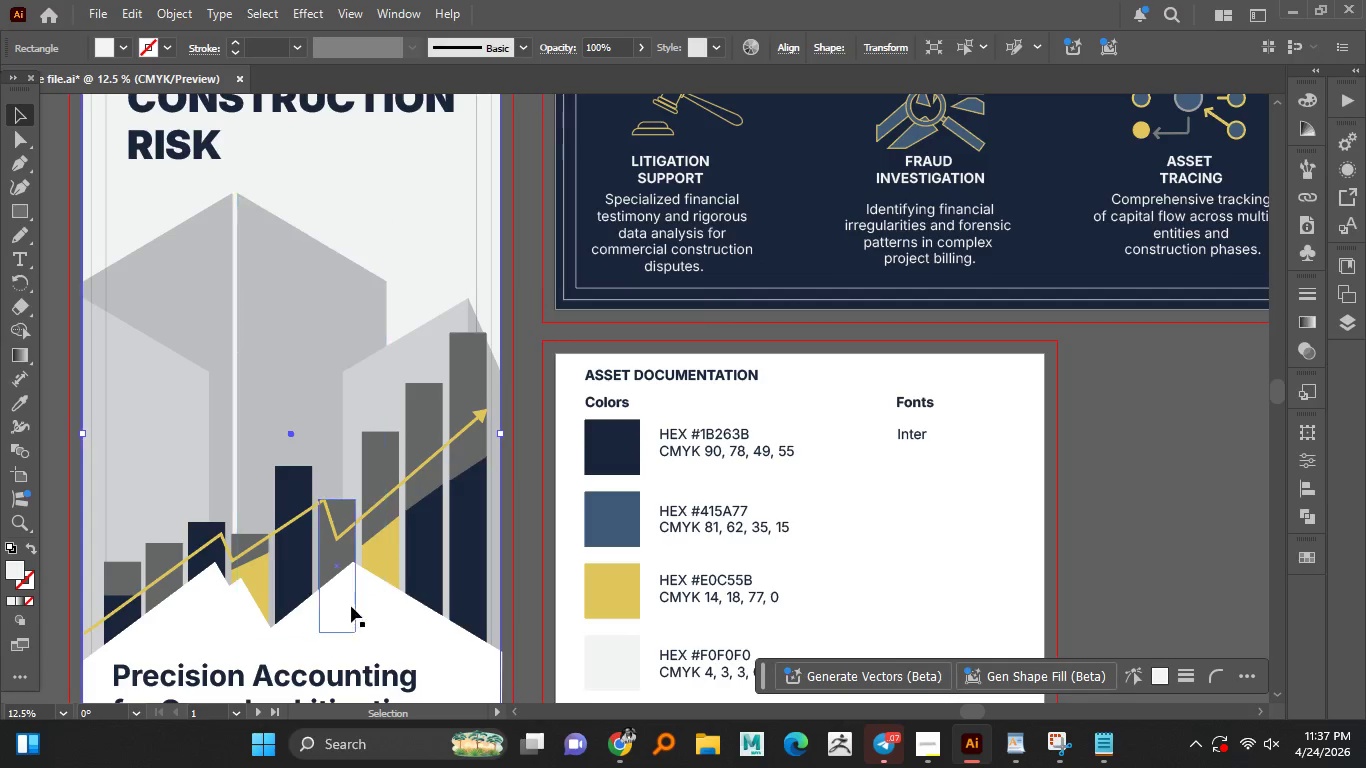 
hold_key(key=AltLeft, duration=1.5)
scroll: coordinate [357, 597], scroll_direction: down, amount: 2.0
 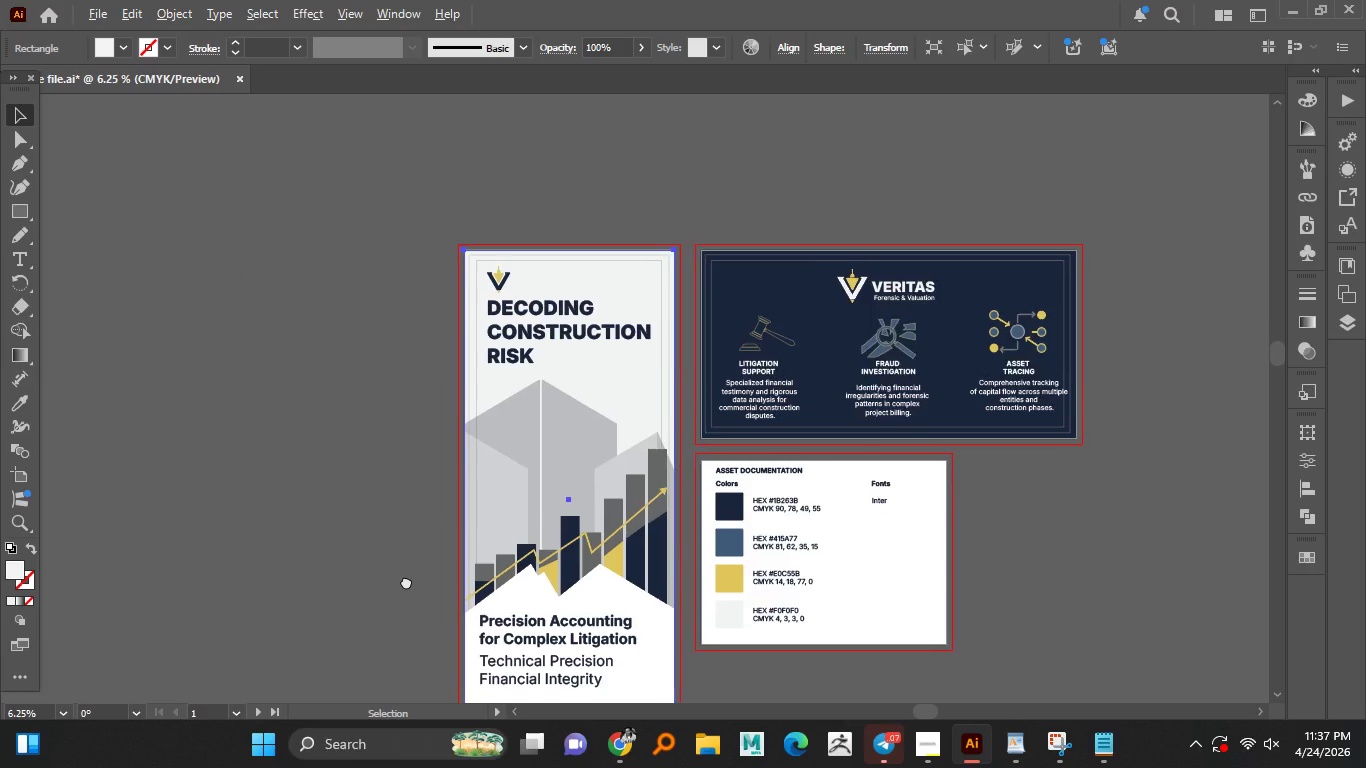 
hold_key(key=AltLeft, duration=1.5)
scroll: coordinate [431, 540], scroll_direction: up, amount: 1.0
 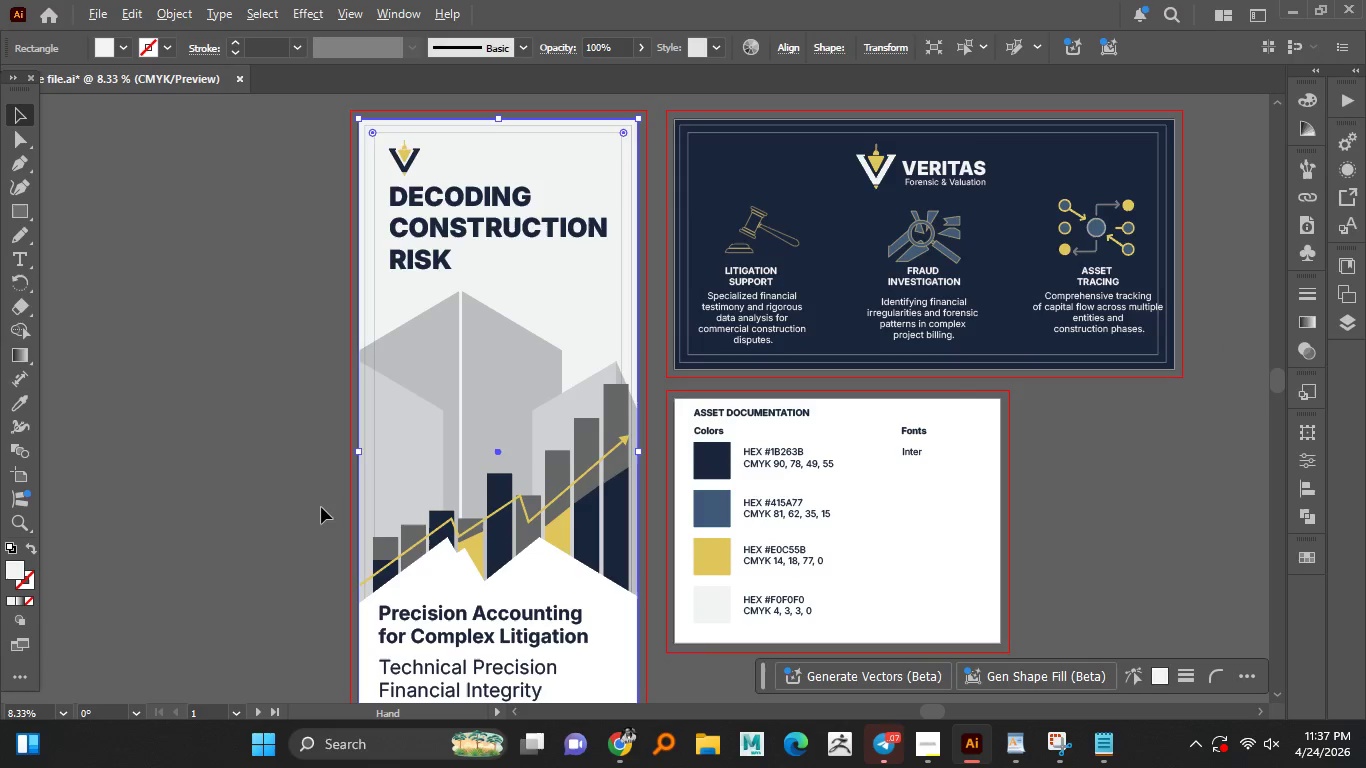 
hold_key(key=AltLeft, duration=1.5)
scroll: coordinate [321, 507], scroll_direction: down, amount: 1.0
 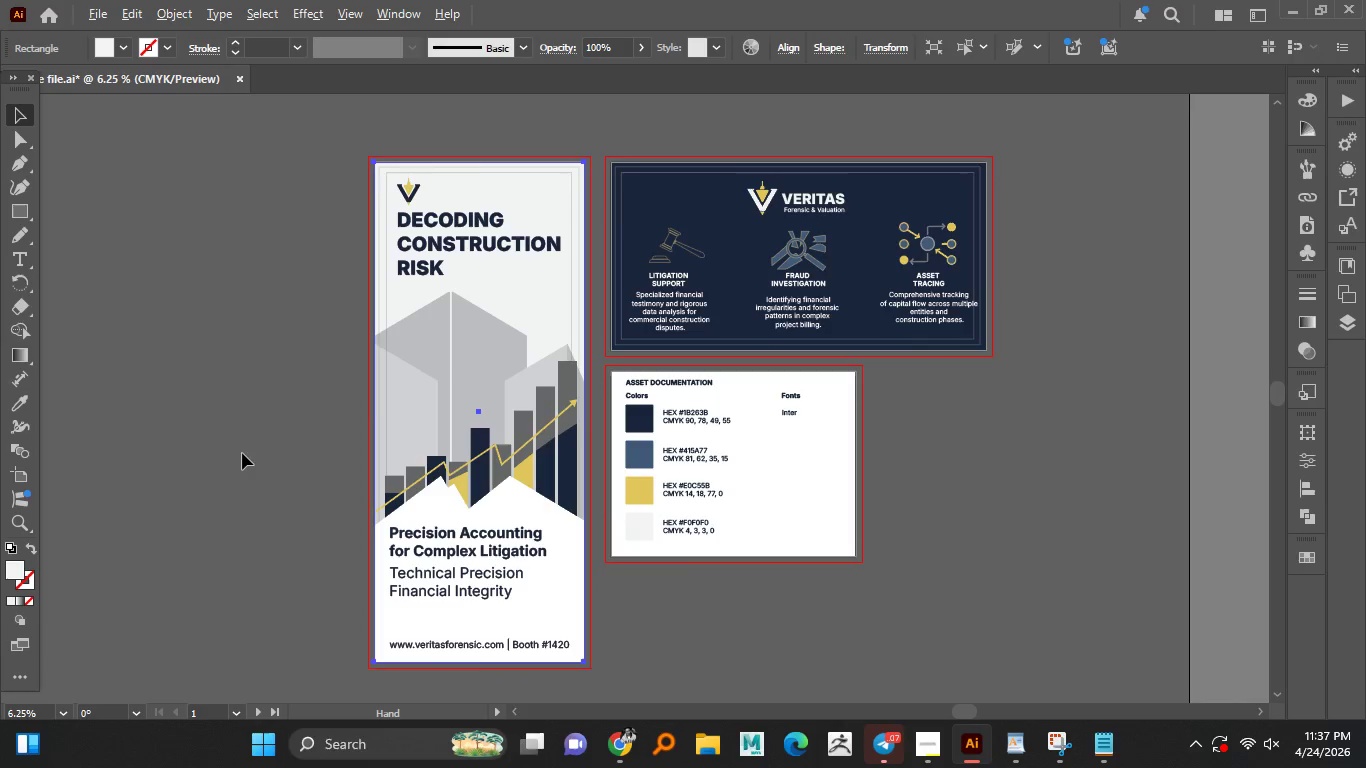 
hold_key(key=AltLeft, duration=0.92)
 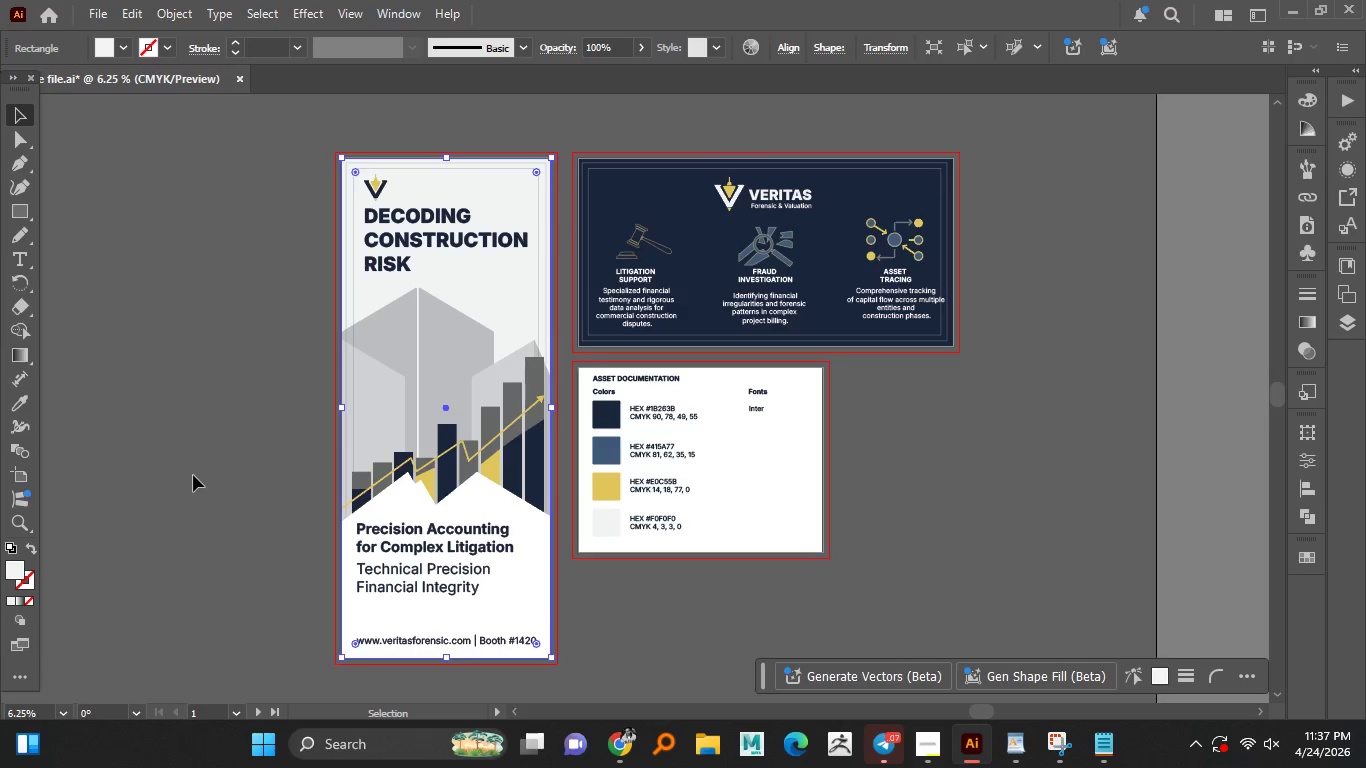 
key(Control+S)
 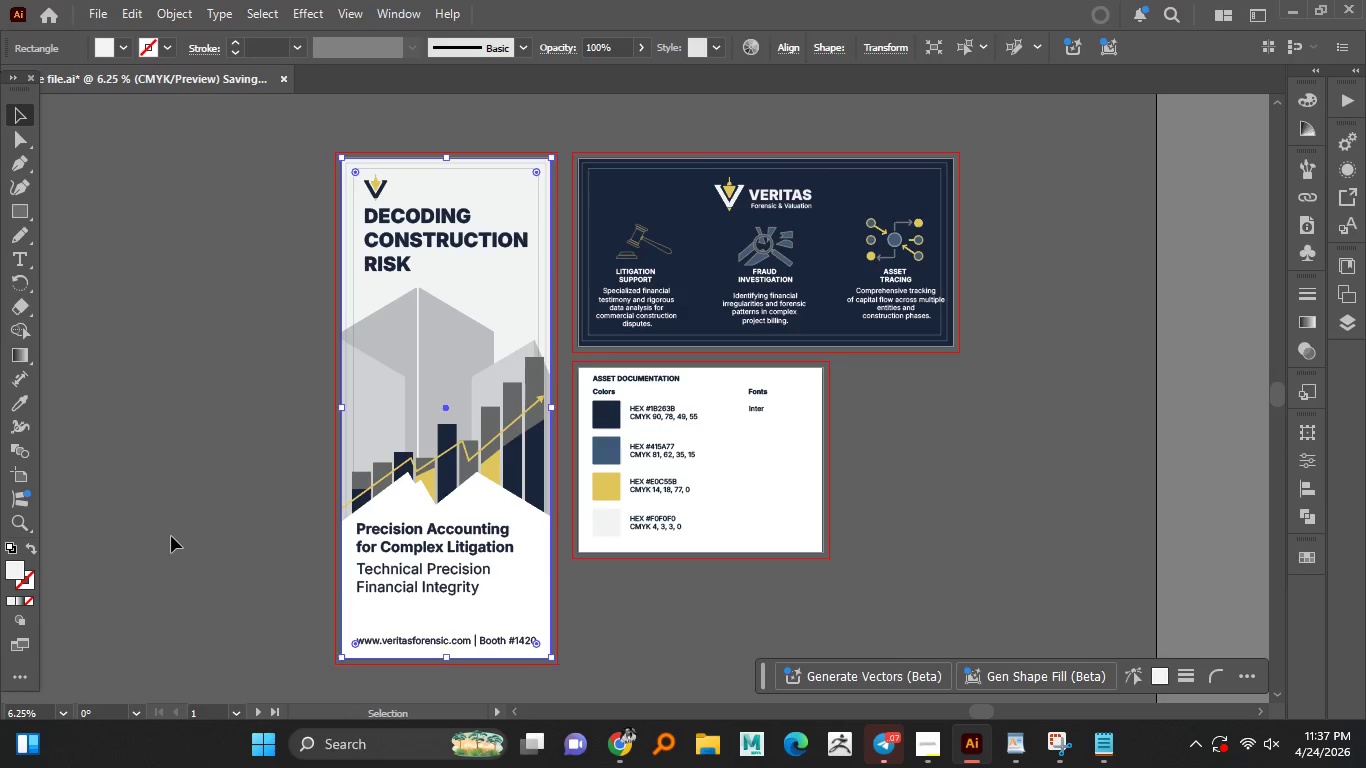 
hold_key(key=AltLeft, duration=0.72)
 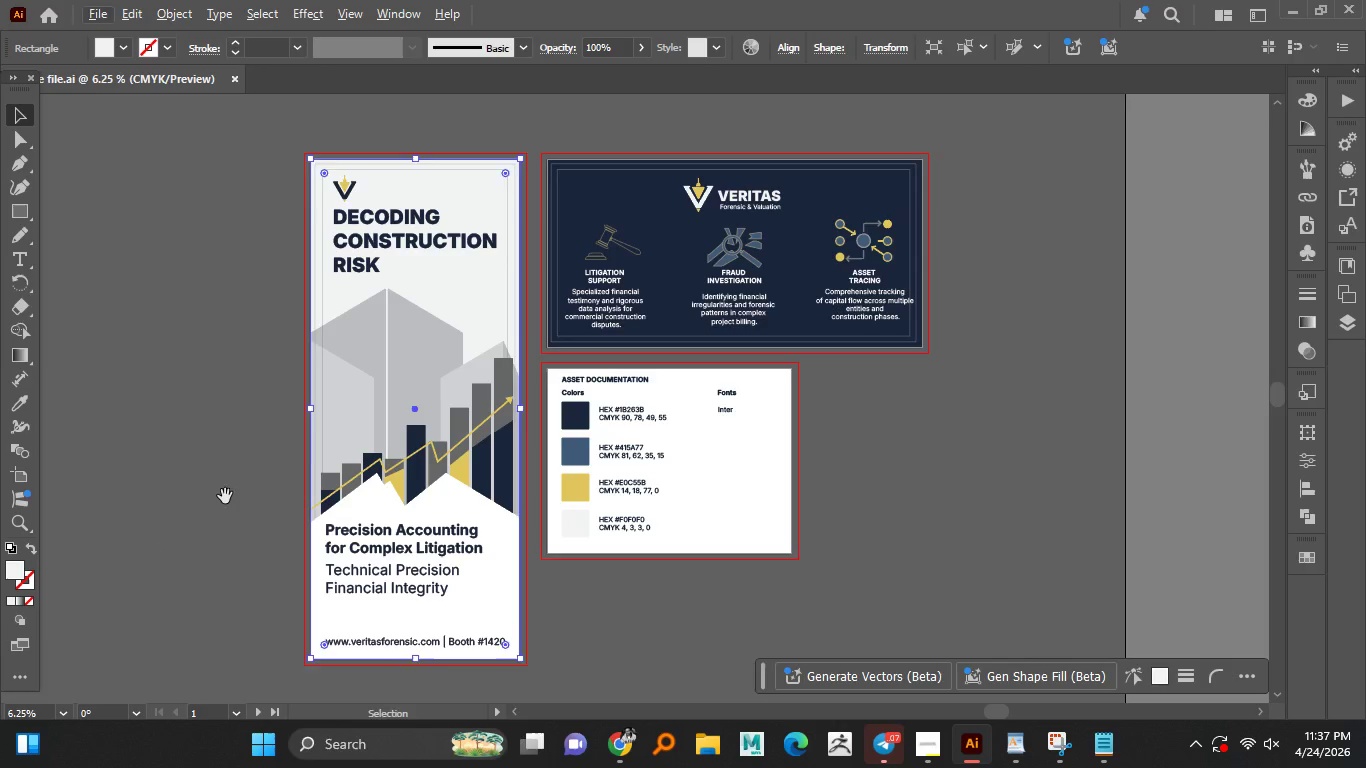 
hold_key(key=AltLeft, duration=0.64)
 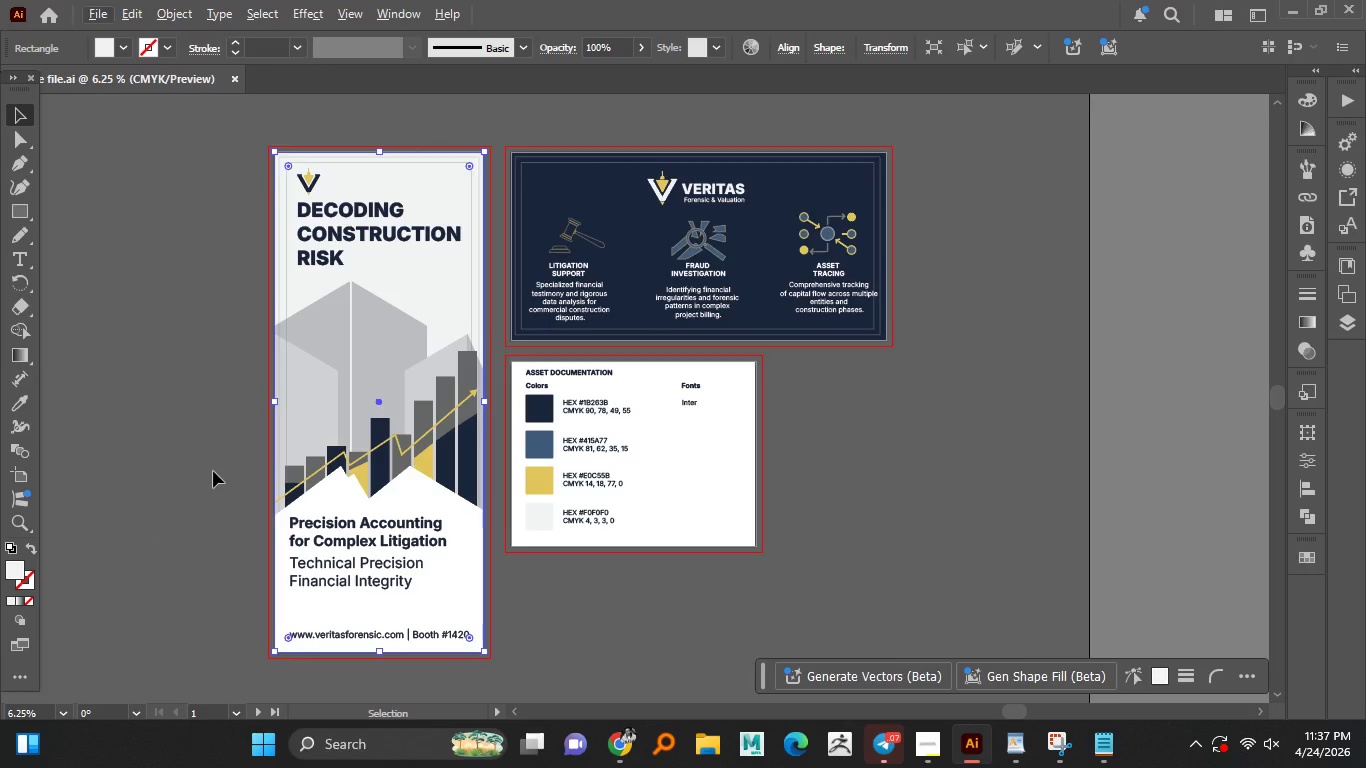 
hold_key(key=AltLeft, duration=0.61)
 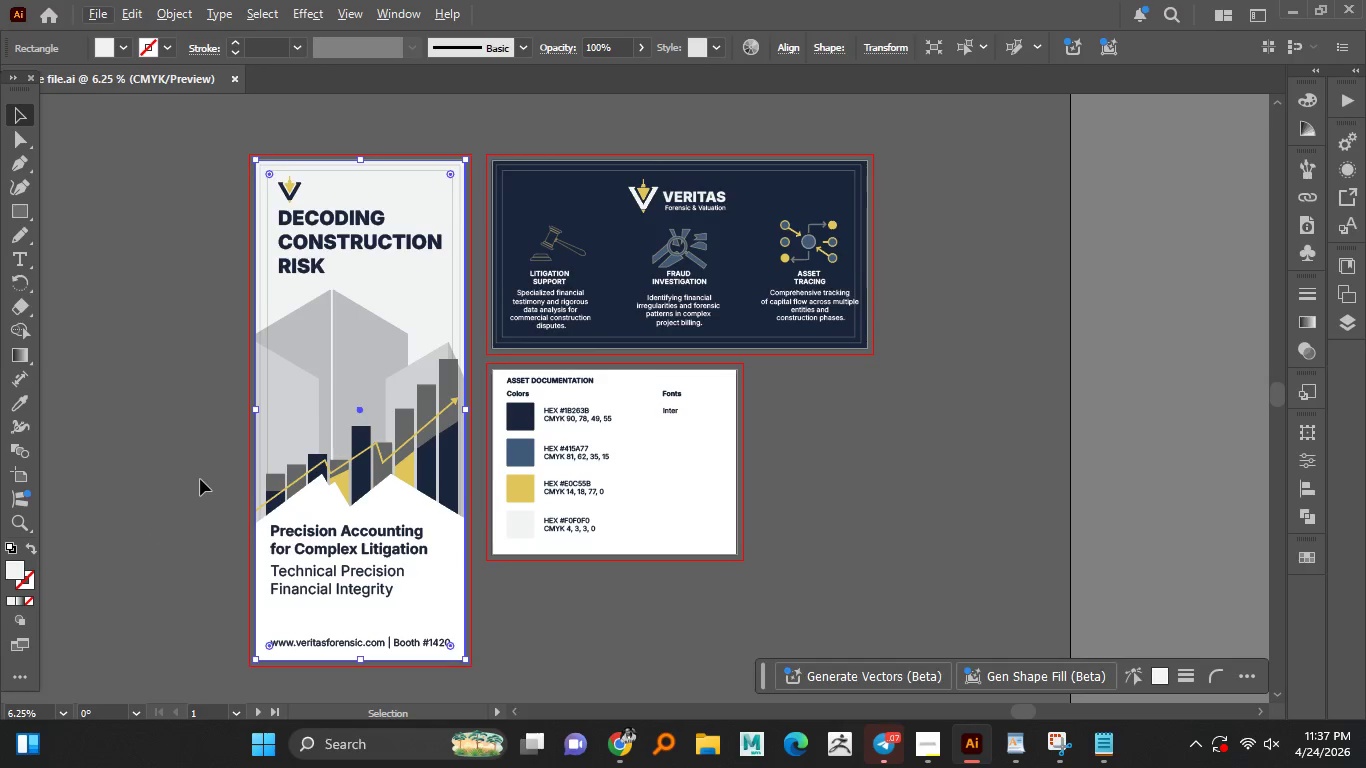 
hold_key(key=AltLeft, duration=0.75)
 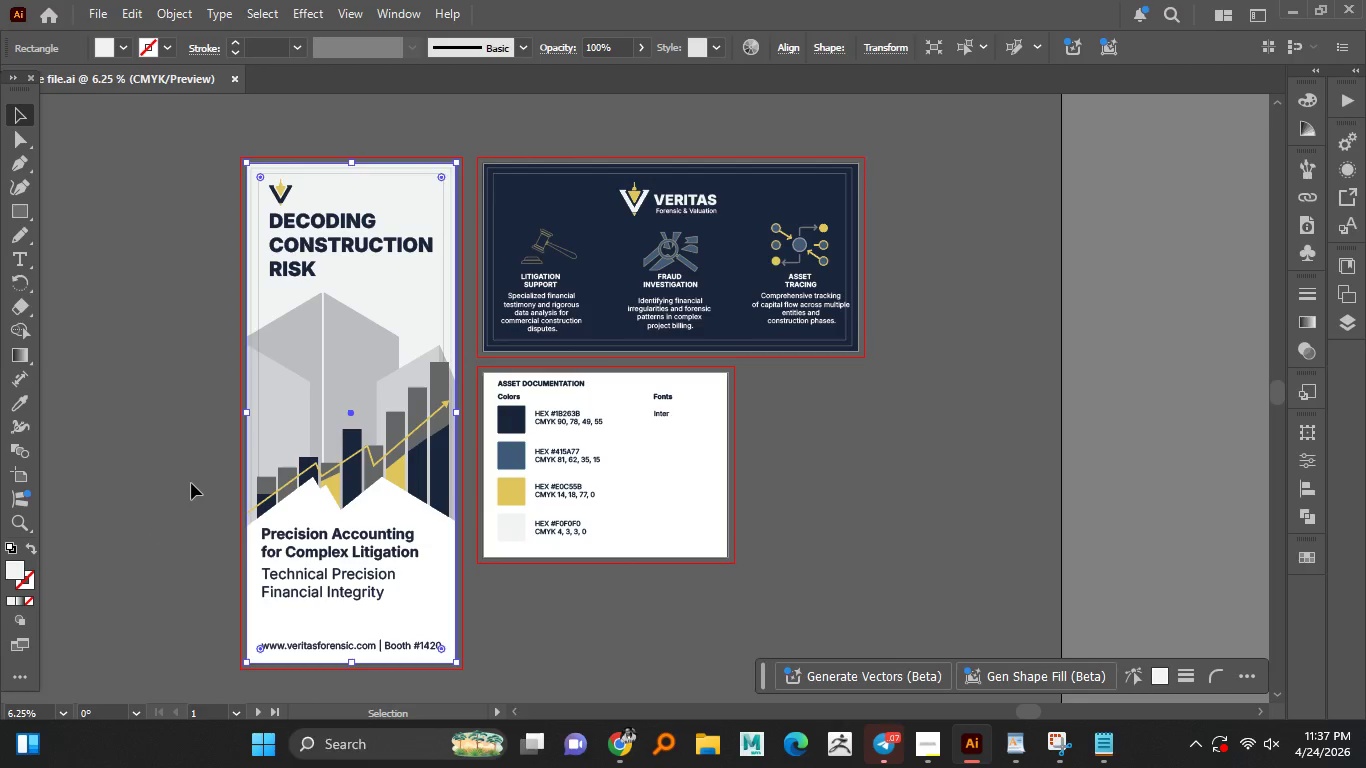 
hold_key(key=AltLeft, duration=1.94)
 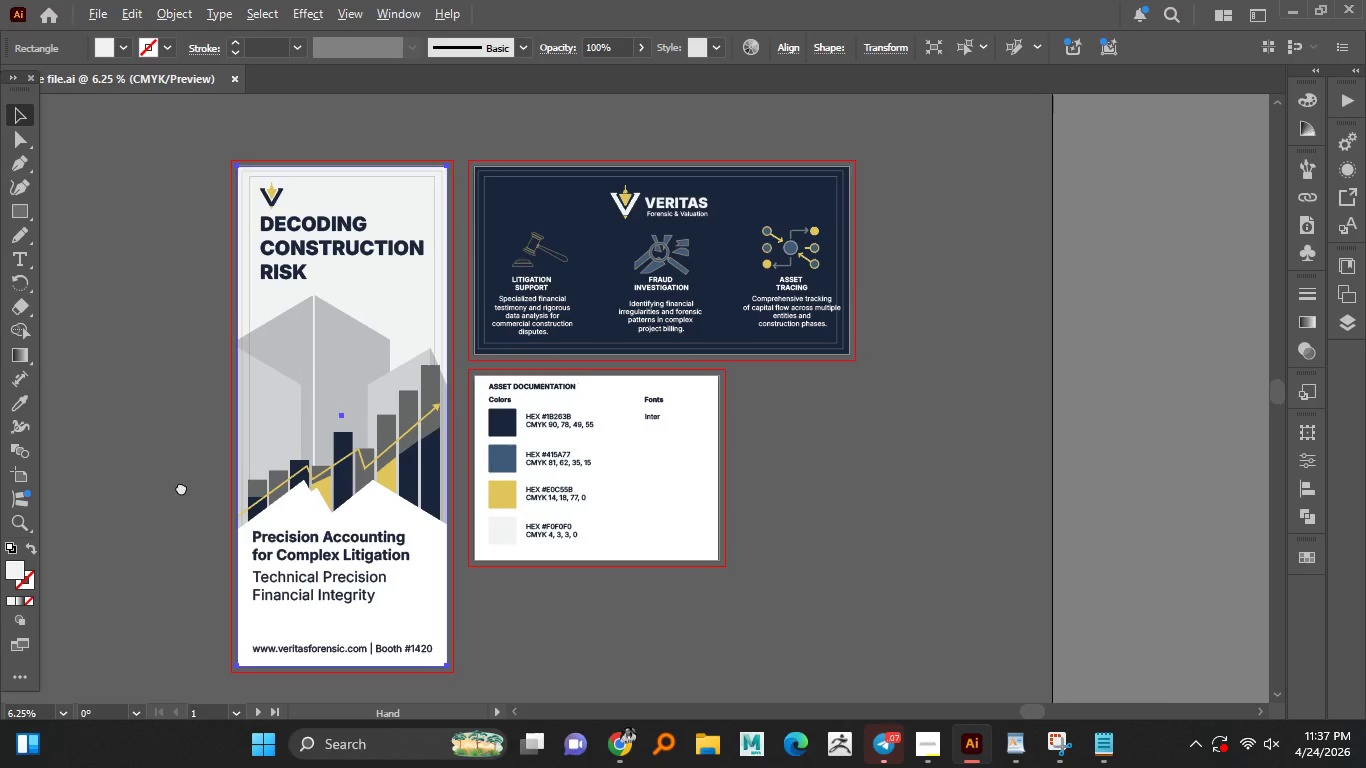 
hold_key(key=AltLeft, duration=1.52)
 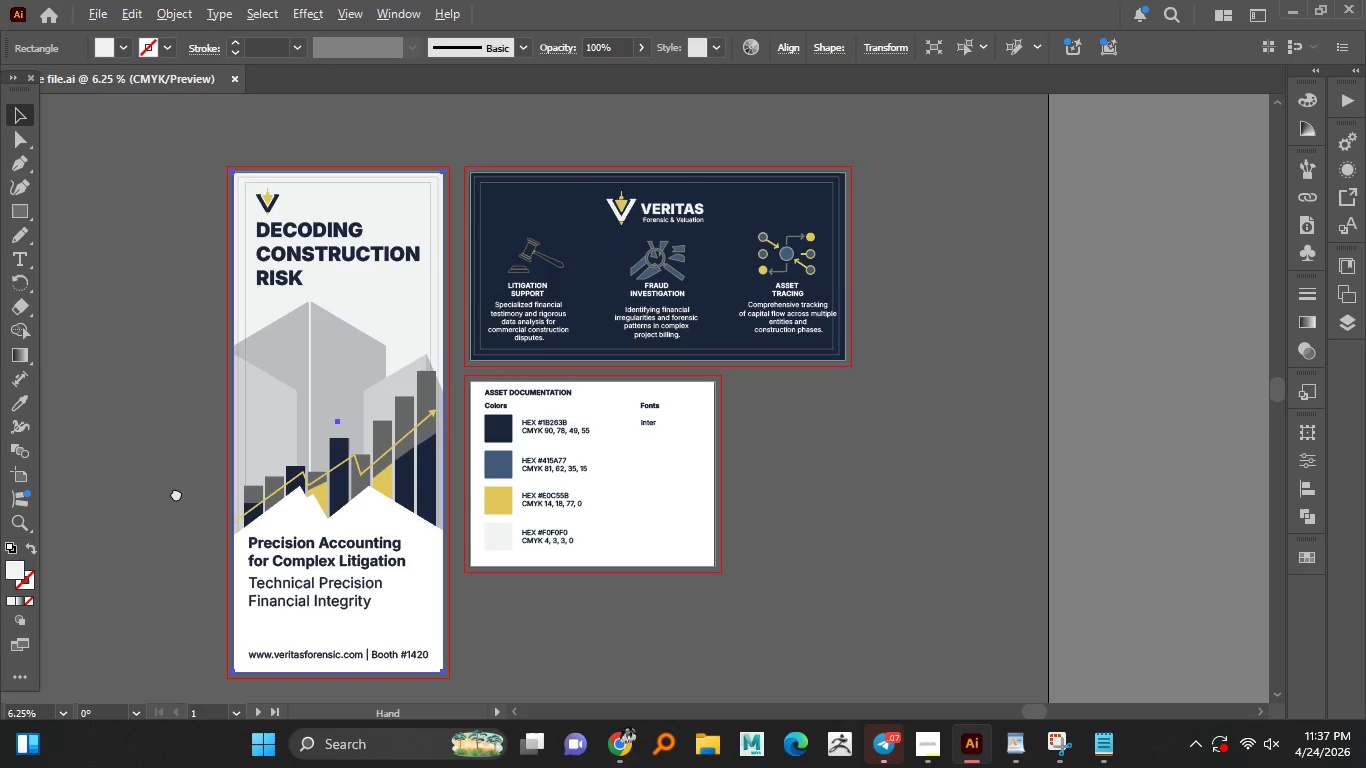 
hold_key(key=AltLeft, duration=1.5)
 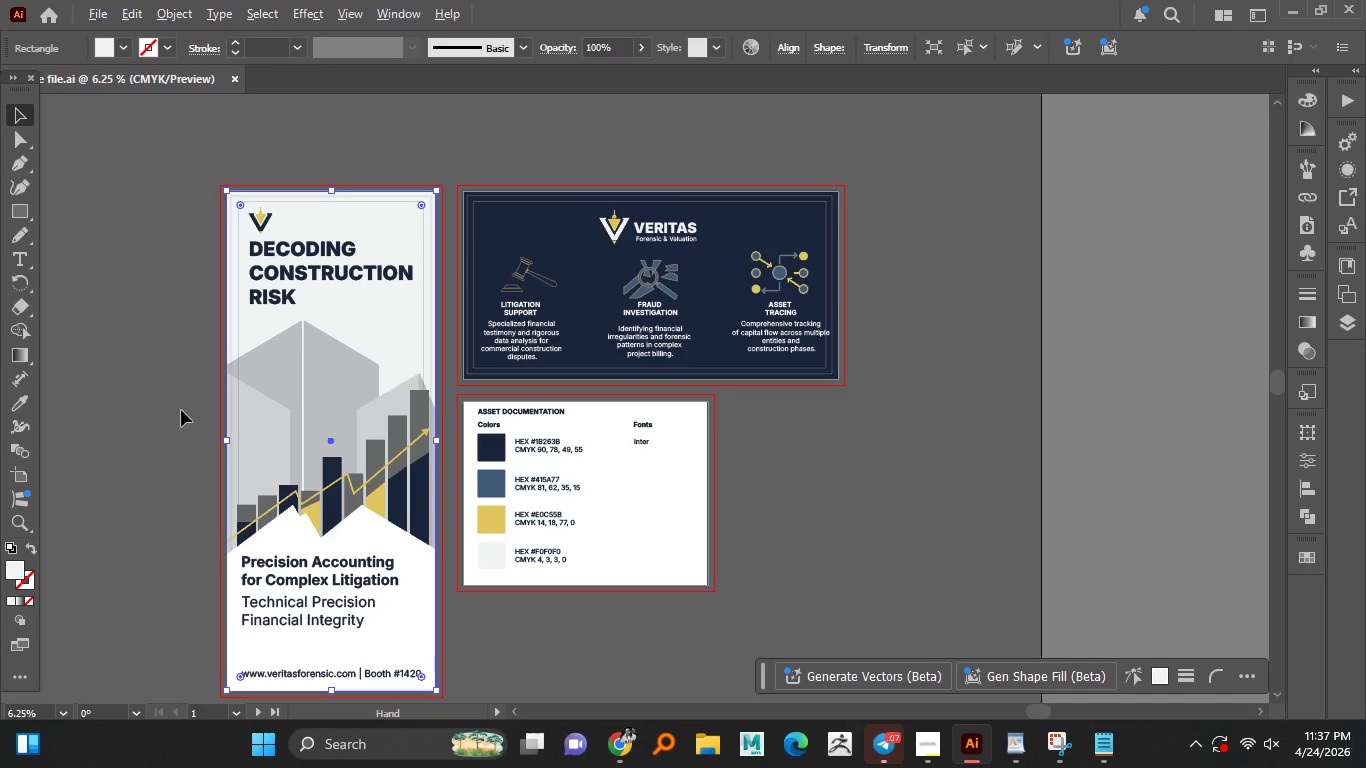 
hold_key(key=AltLeft, duration=1.5)
scroll: coordinate [181, 397], scroll_direction: up, amount: 1.0
 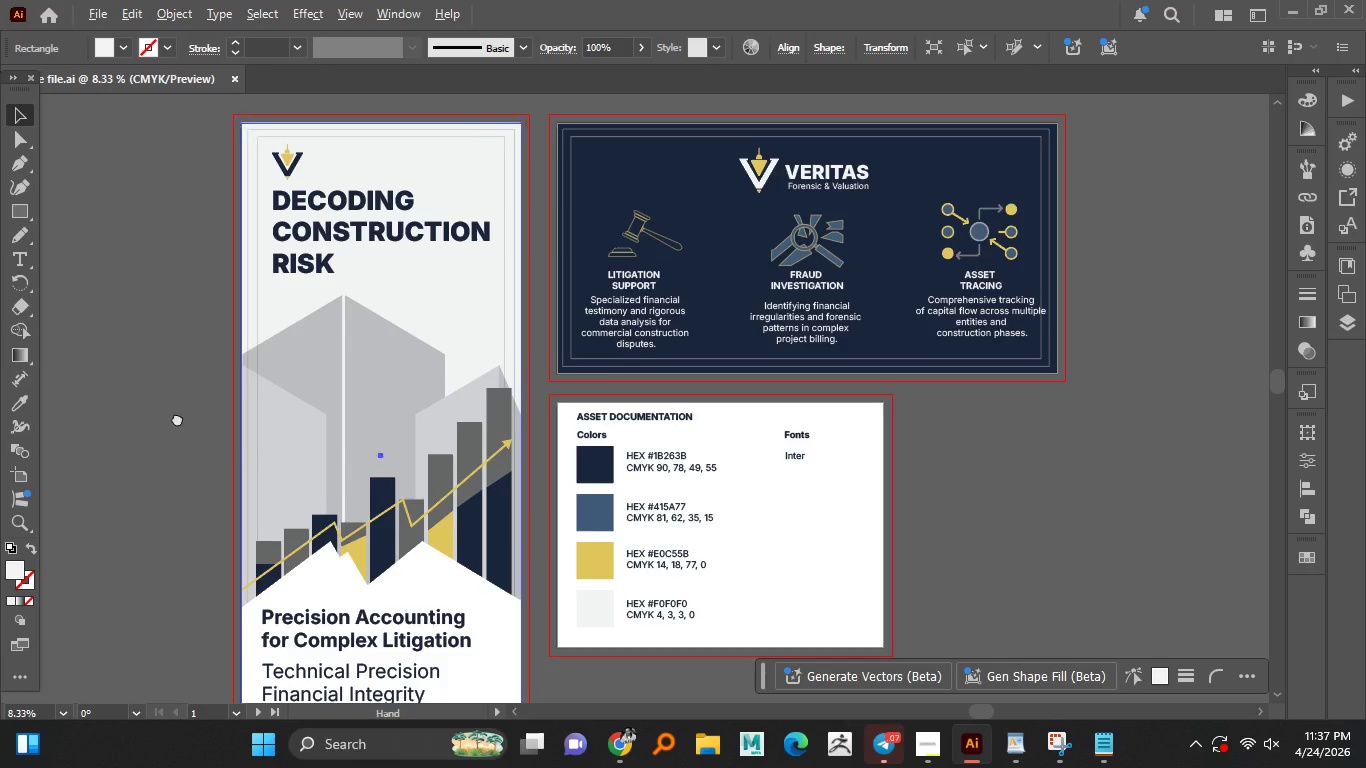 
hold_key(key=AltLeft, duration=0.7)
scroll: coordinate [178, 436], scroll_direction: up, amount: 1.0
 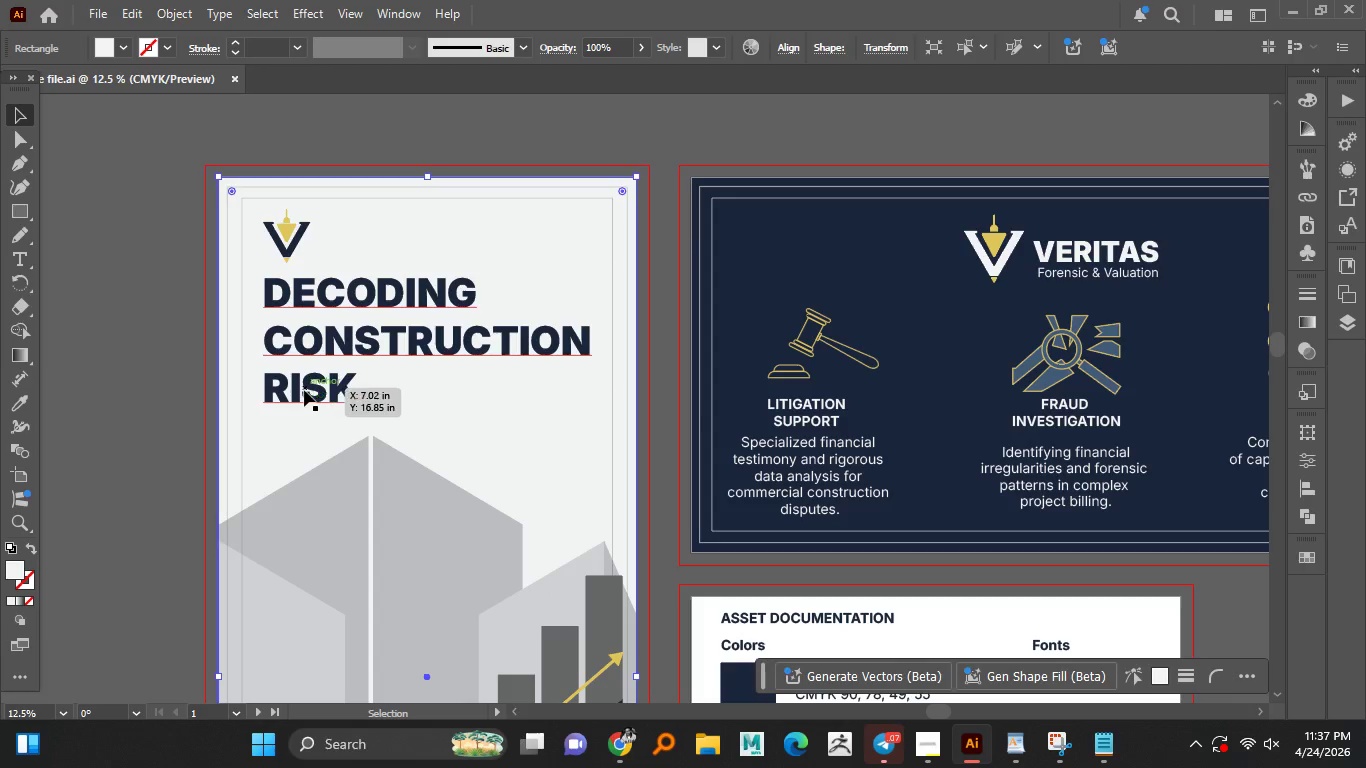 
left_click_drag(start_coordinate=[304, 390], to_coordinate=[298, 421])
 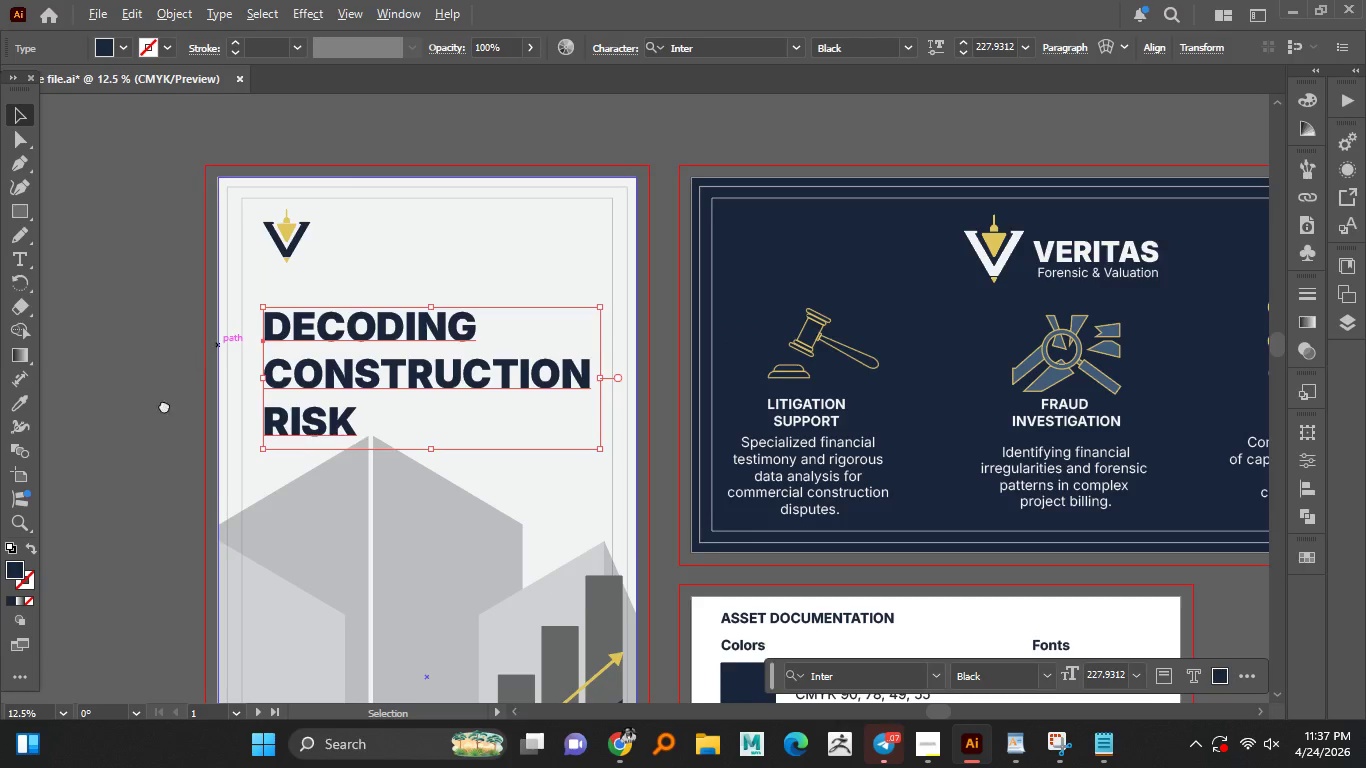 
hold_key(key=ShiftLeft, duration=0.56)
 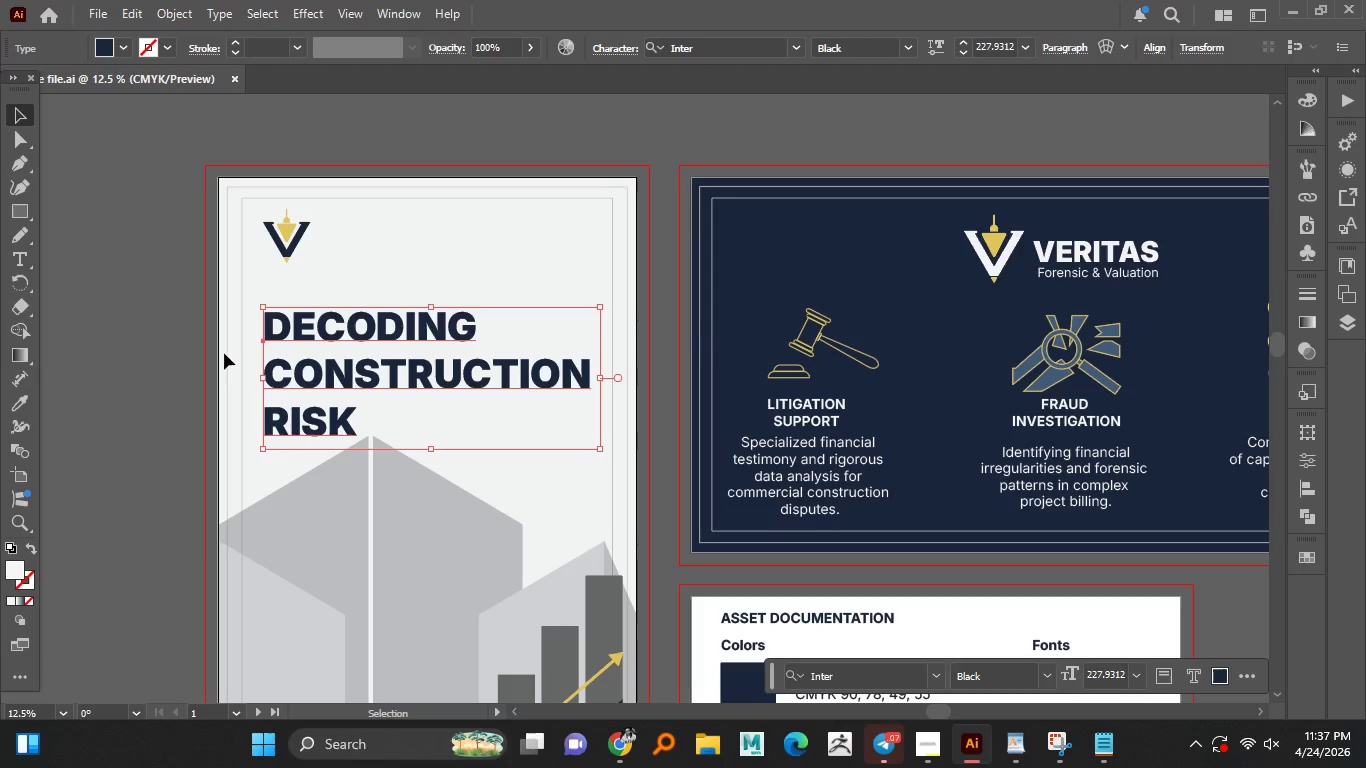 
hold_key(key=AltLeft, duration=0.62)
 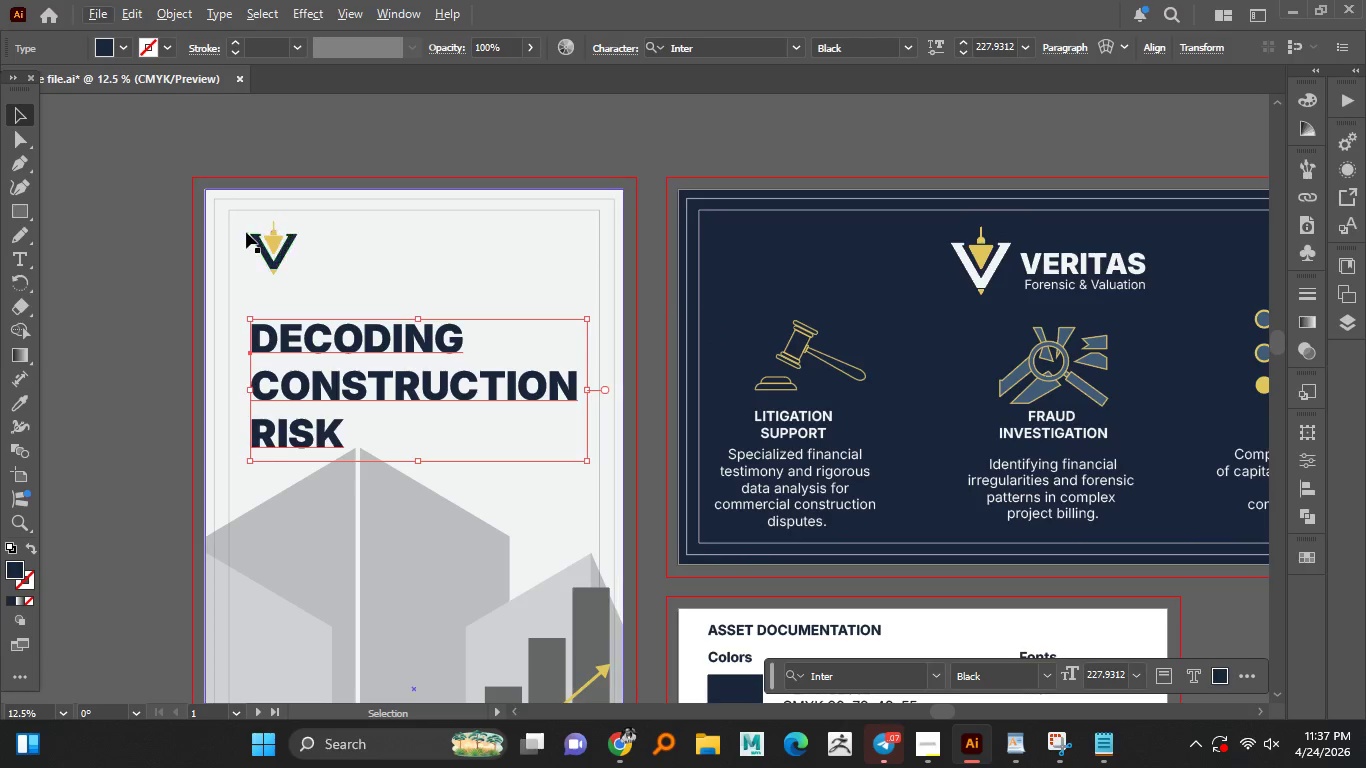 
hold_key(key=AltLeft, duration=11.36)
left_click_drag(start_coordinate=[249, 228], to_coordinate=[304, 280])
 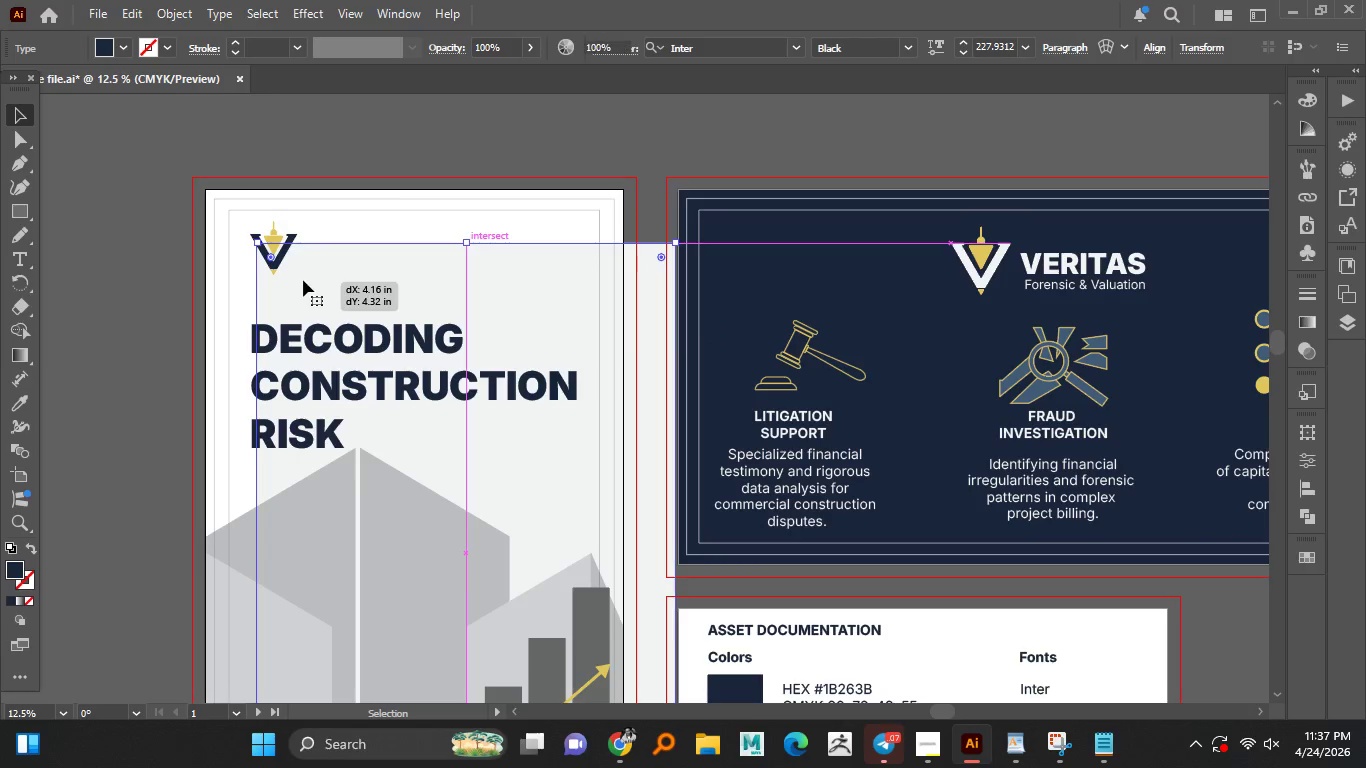 
hold_key(key=ControlLeft, duration=0.64)
 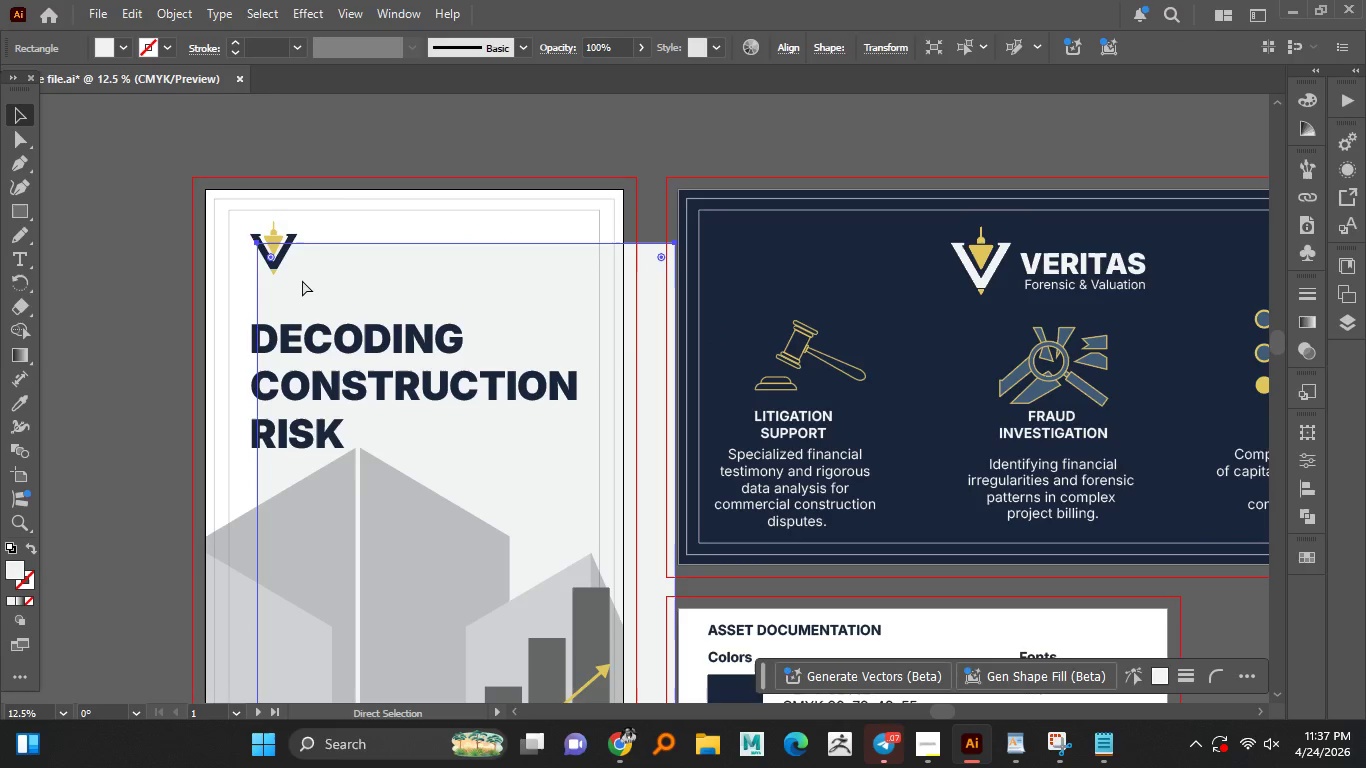 
key(Control+Z)
 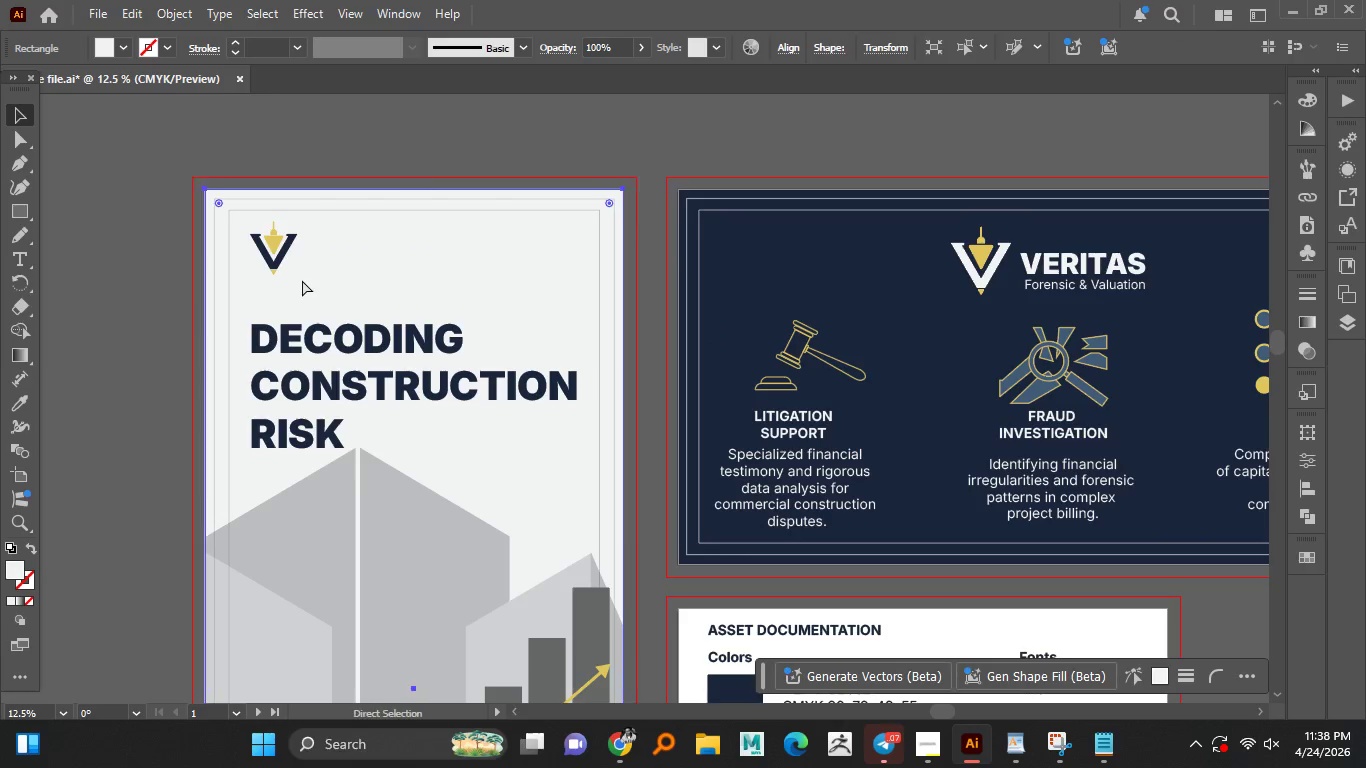 
key(Control+2)
 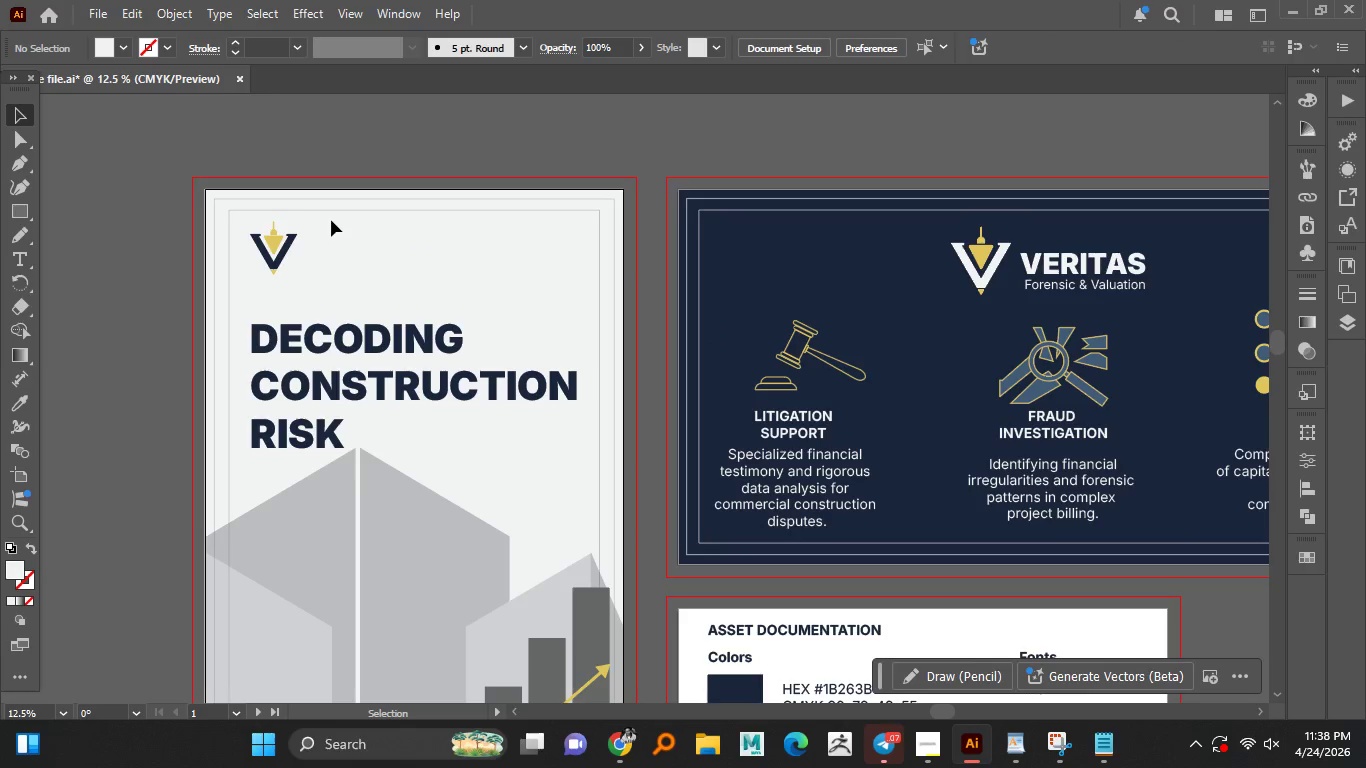 
left_click_drag(start_coordinate=[331, 220], to_coordinate=[260, 266])
 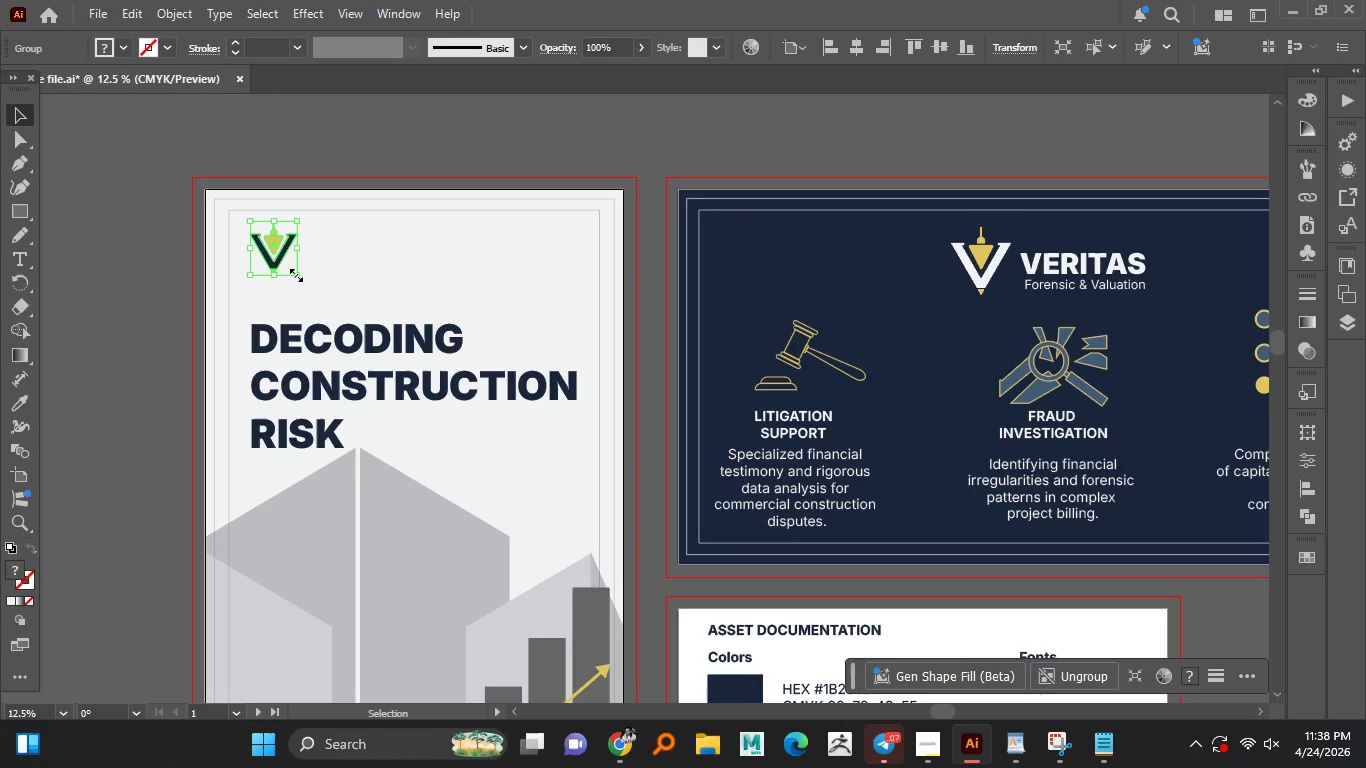 
left_click_drag(start_coordinate=[297, 274], to_coordinate=[328, 339])
 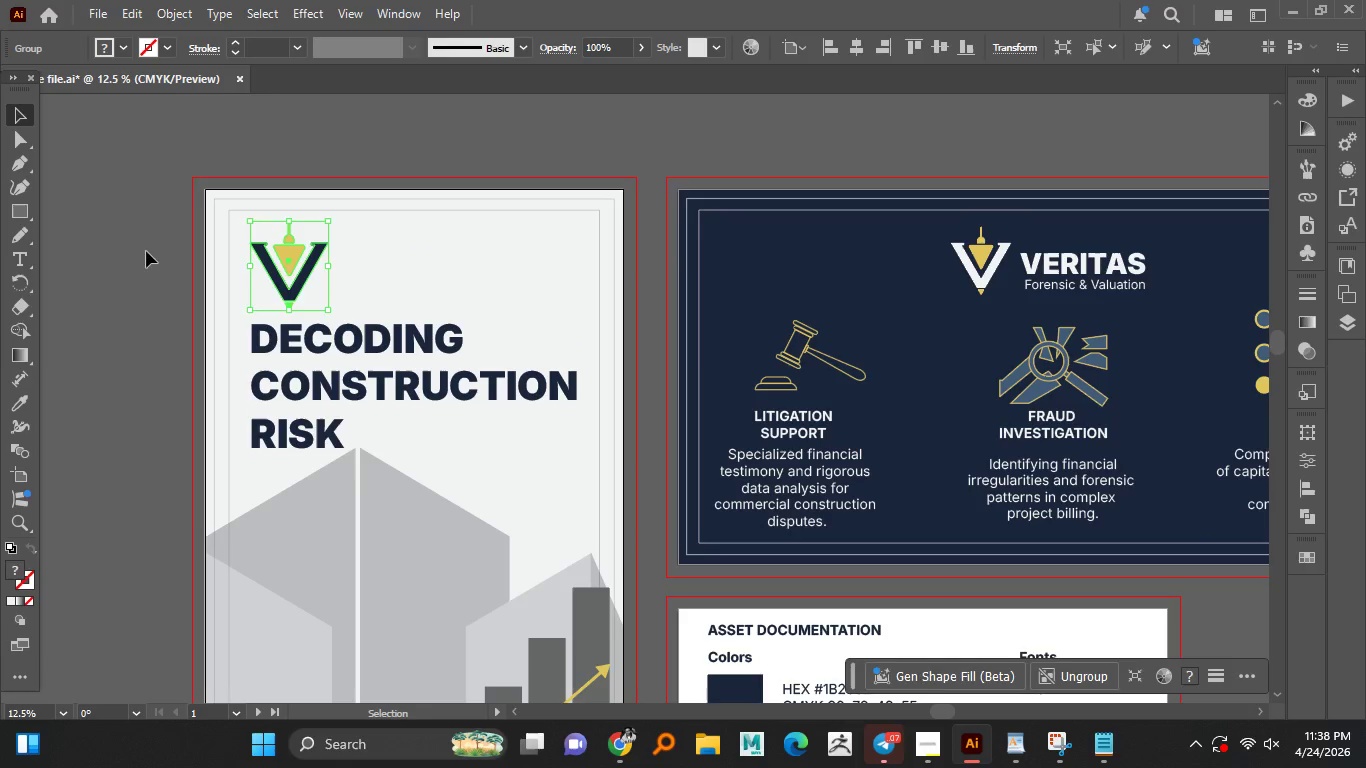 
hold_key(key=ShiftLeft, duration=1.5)
 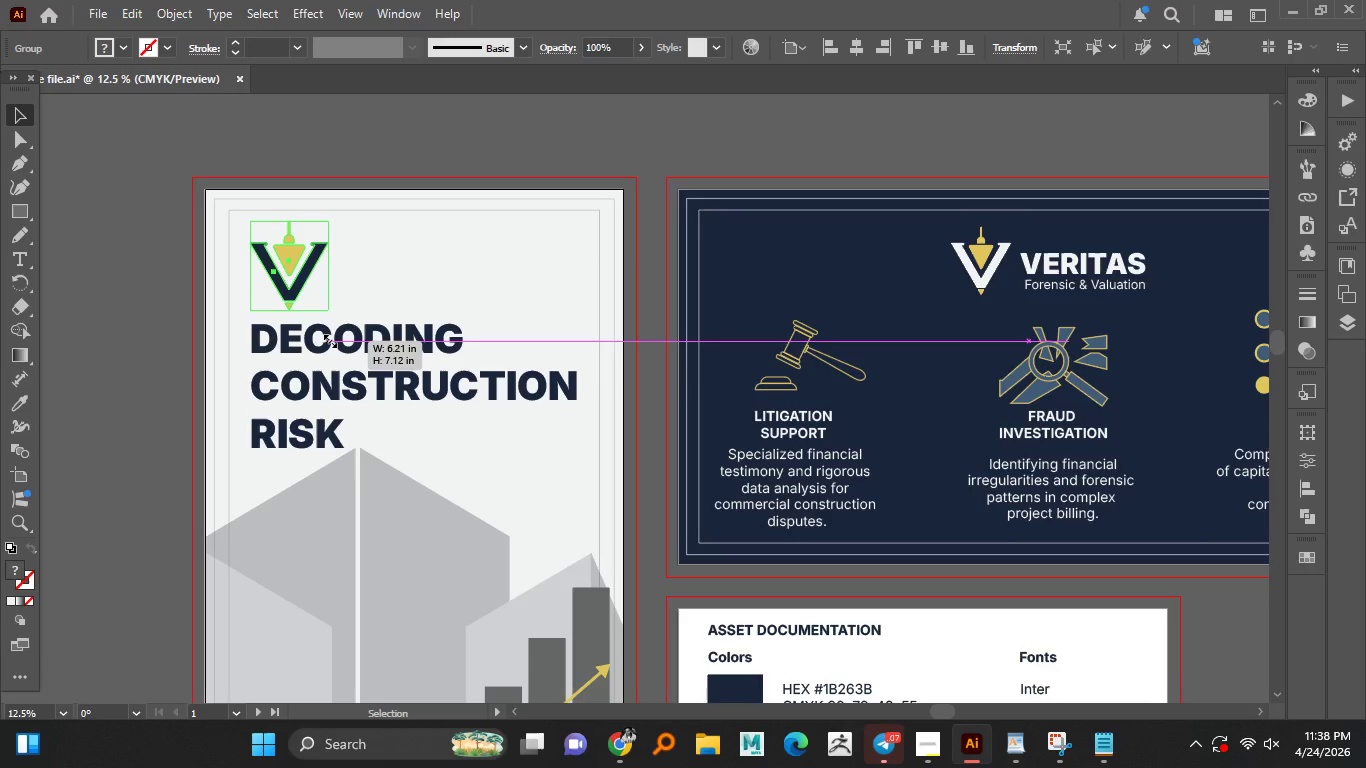 
hold_key(key=ShiftLeft, duration=1.08)
 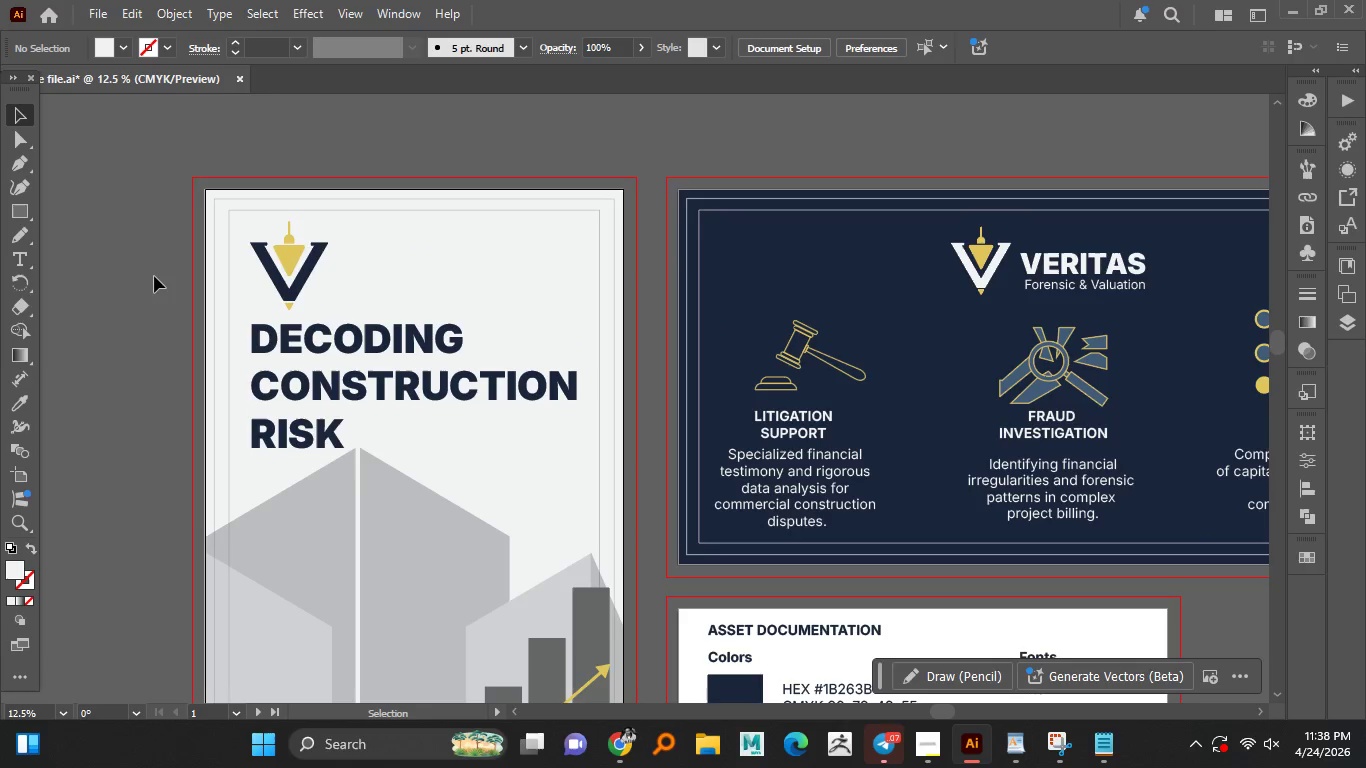 
double_click([154, 277])
 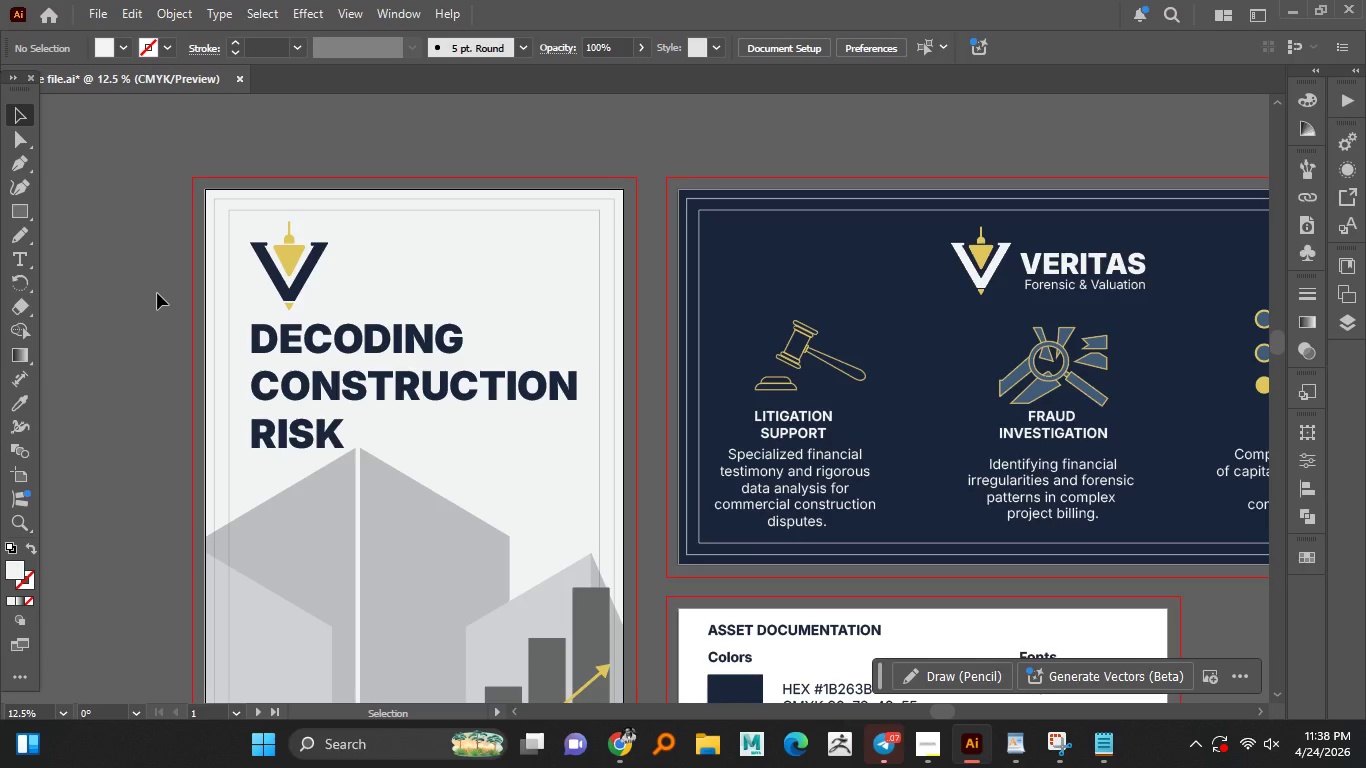 
hold_key(key=AltLeft, duration=1.52)
scroll: coordinate [157, 293], scroll_direction: down, amount: 1.0
 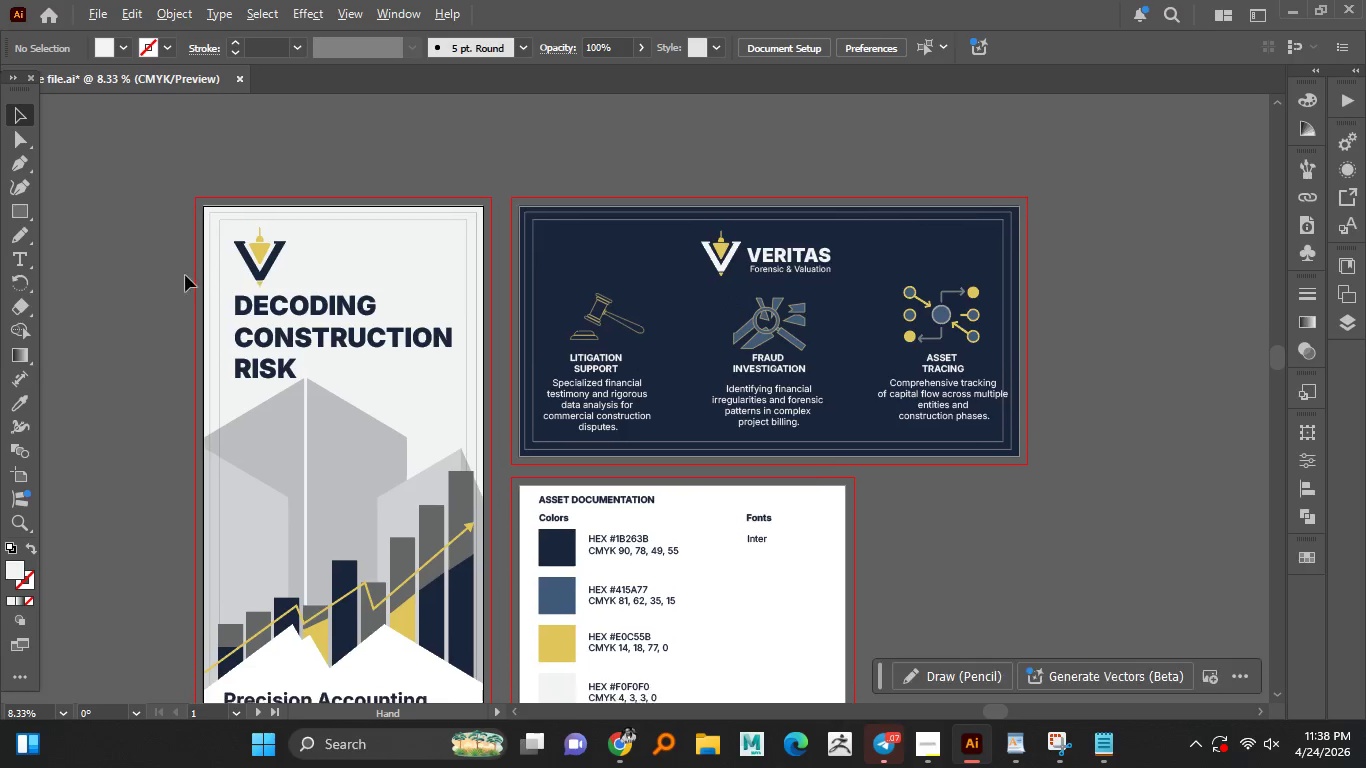 
hold_key(key=AltLeft, duration=0.47)
 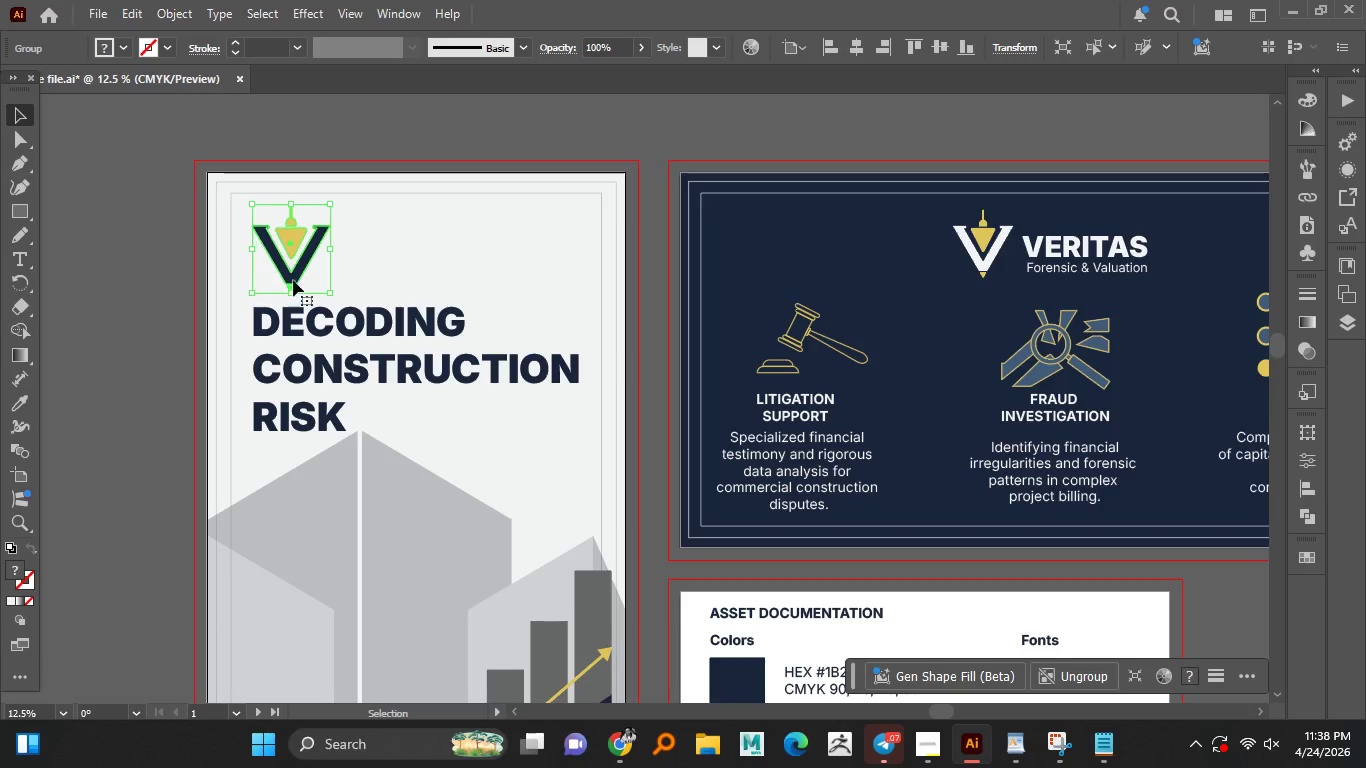 
left_click([263, 244])
 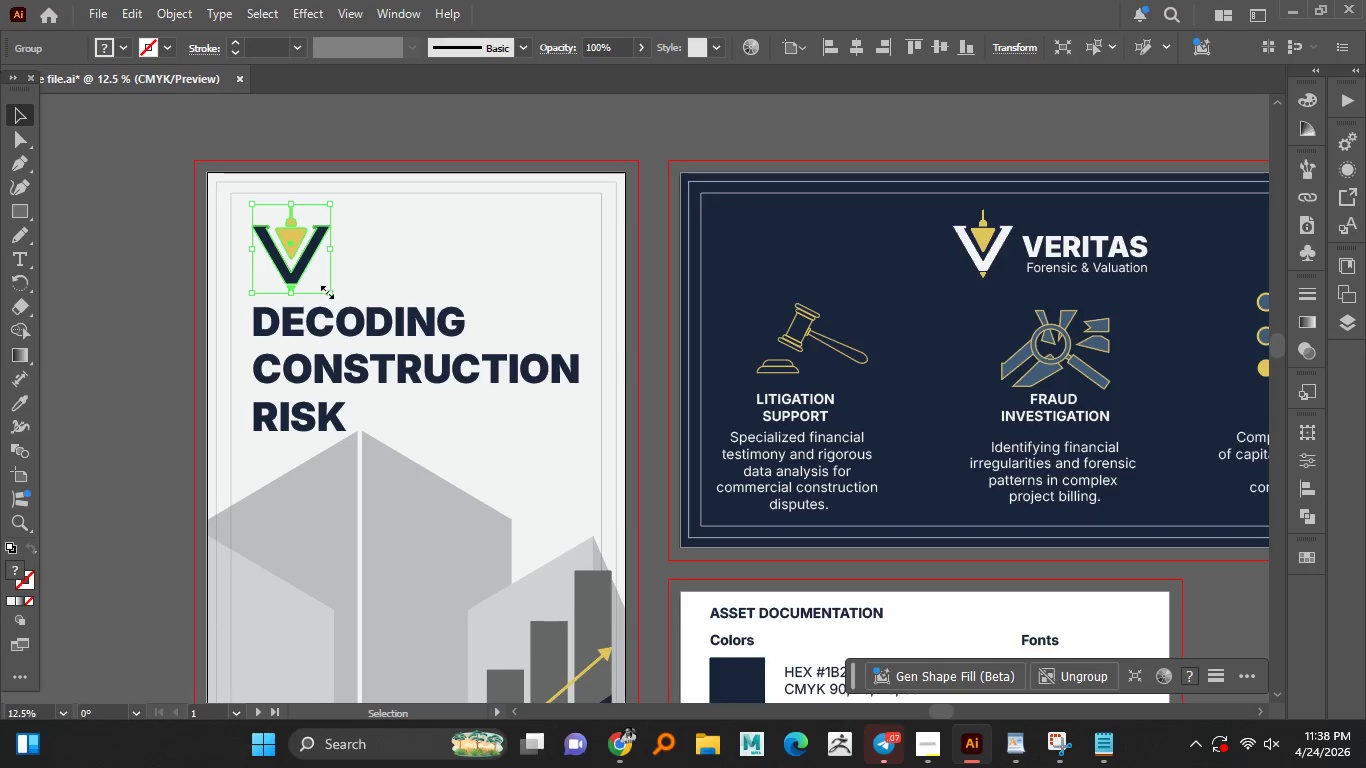 
scroll: coordinate [198, 273], scroll_direction: up, amount: 1.0
 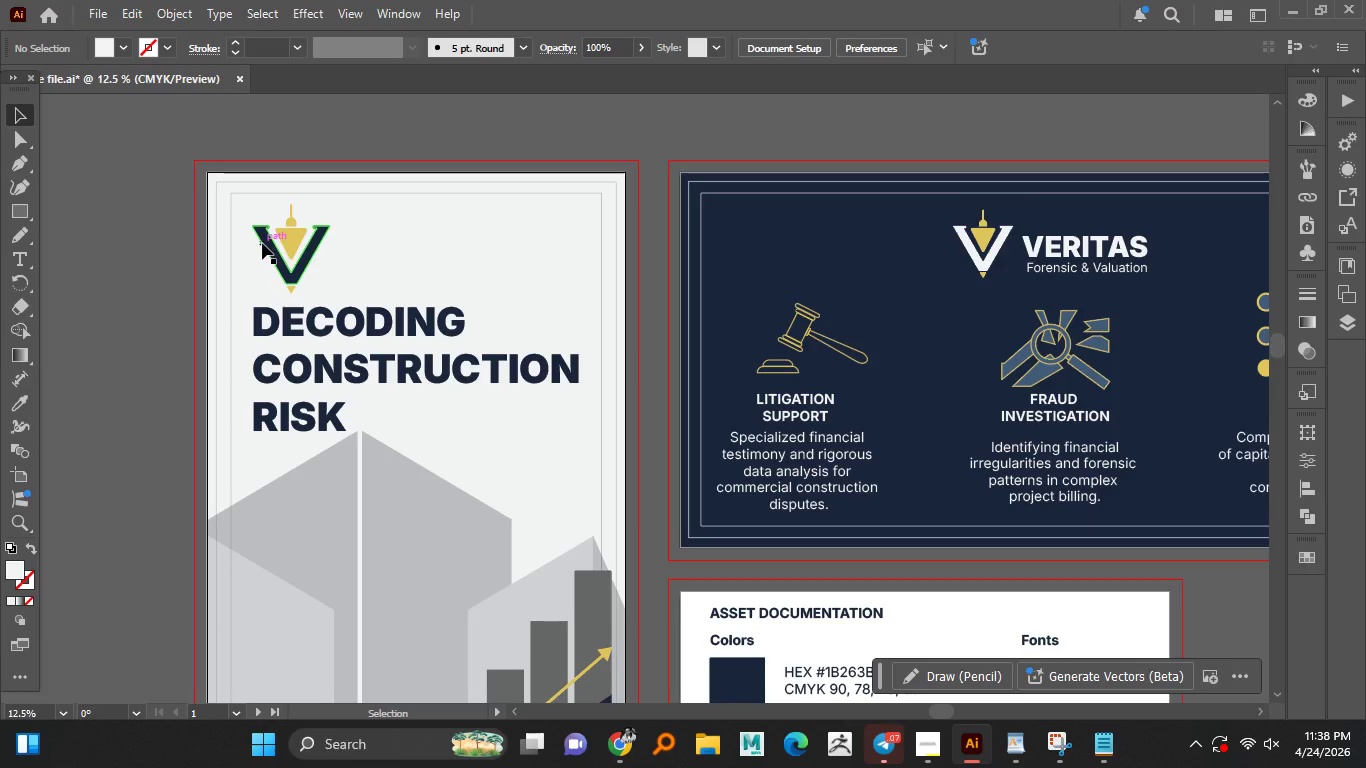 
hold_key(key=ShiftLeft, duration=1.05)
left_click_drag(start_coordinate=[332, 290], to_coordinate=[326, 286])
 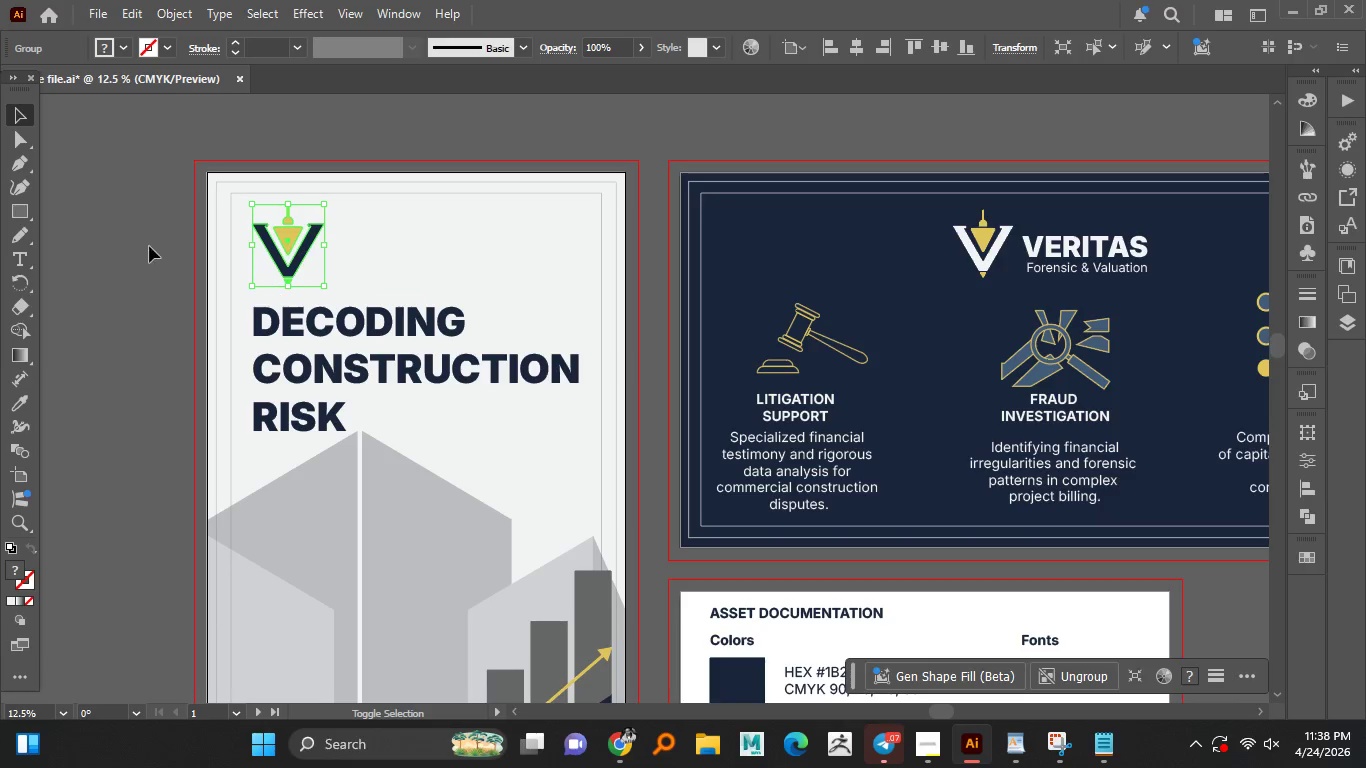 
left_click([149, 245])
 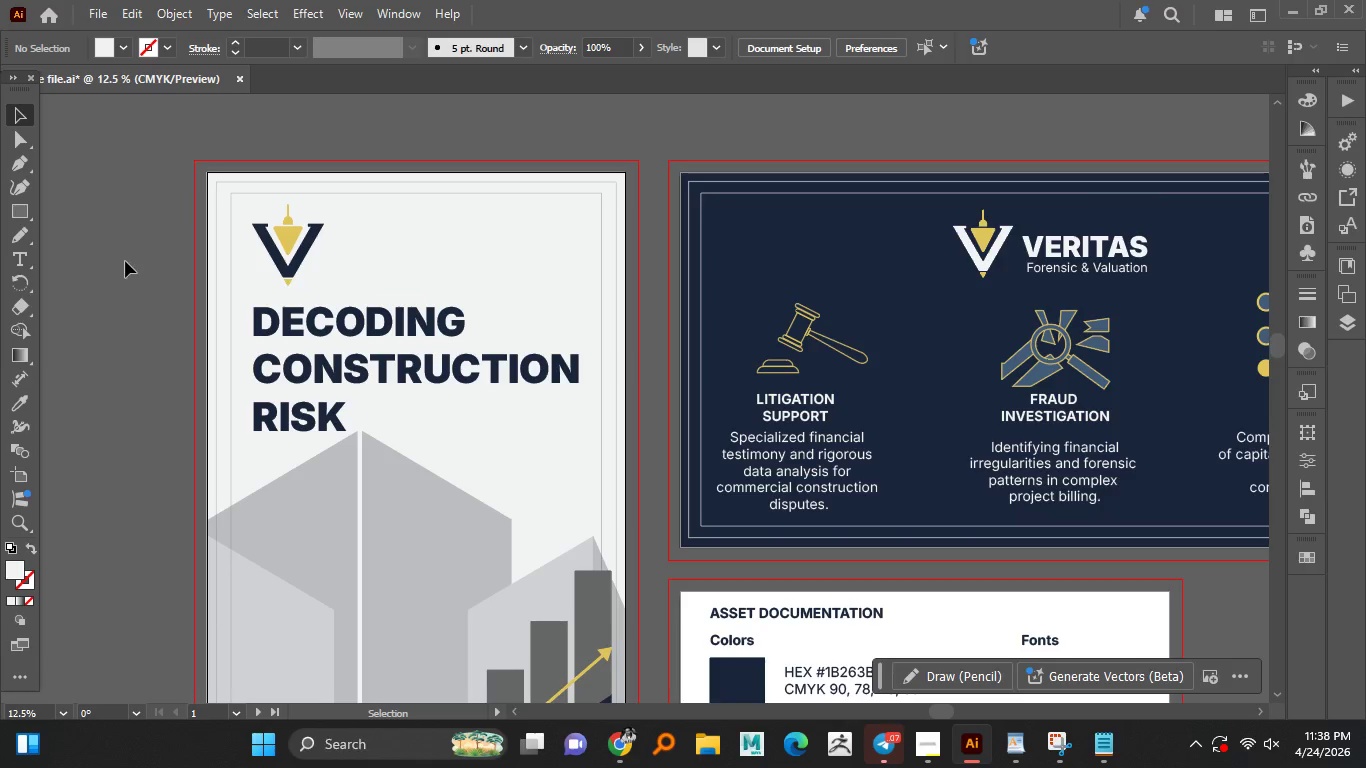 
left_click([117, 262])
 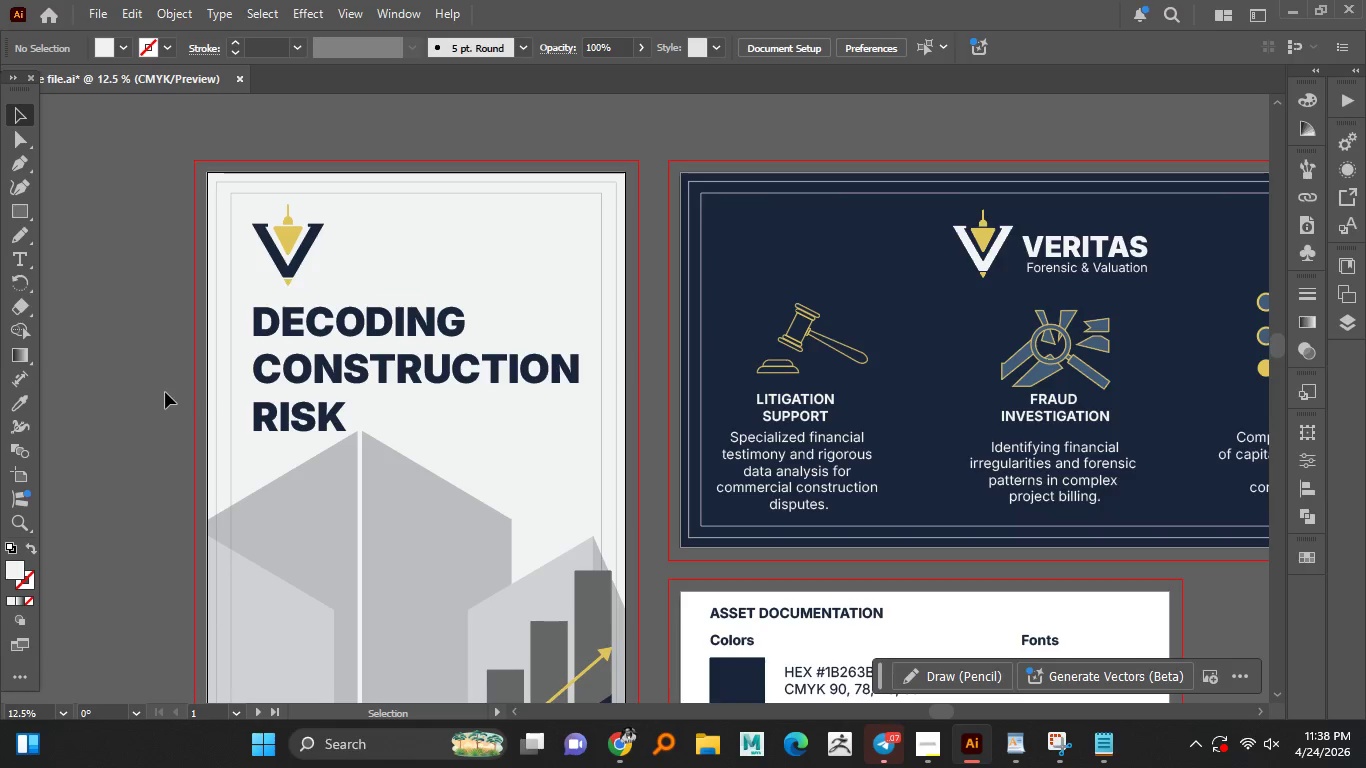 
hold_key(key=AltLeft, duration=1.52)
scroll: coordinate [166, 388], scroll_direction: down, amount: 2.0
 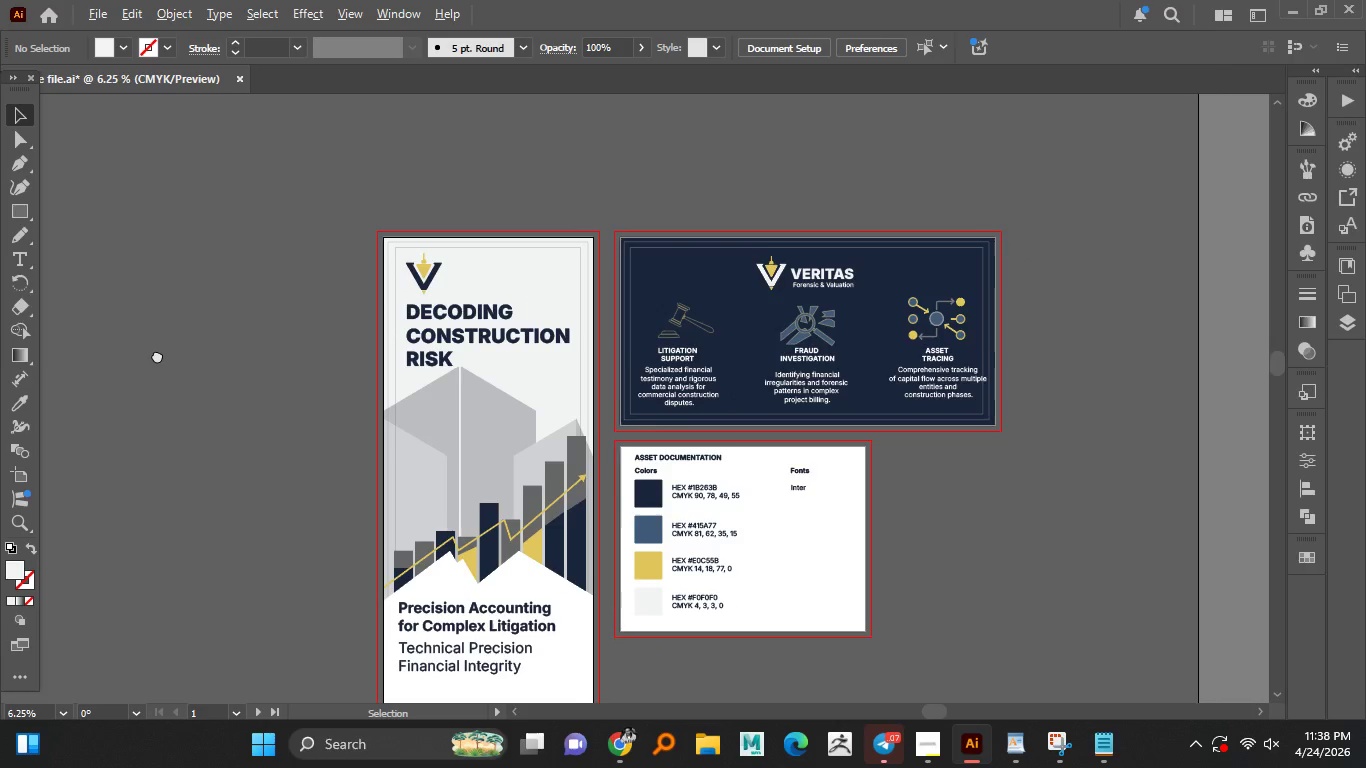 
hold_key(key=AltLeft, duration=1.5)
 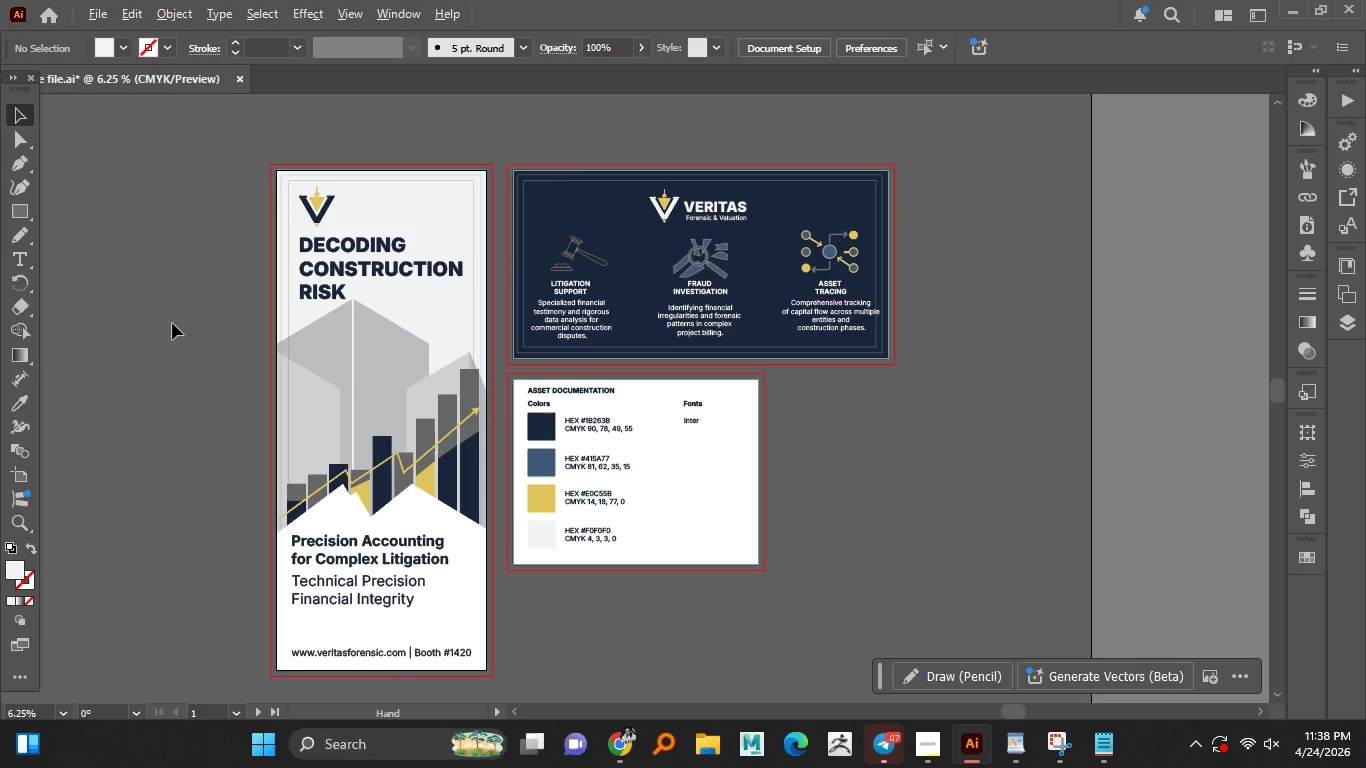 
hold_key(key=AltLeft, duration=1.48)
 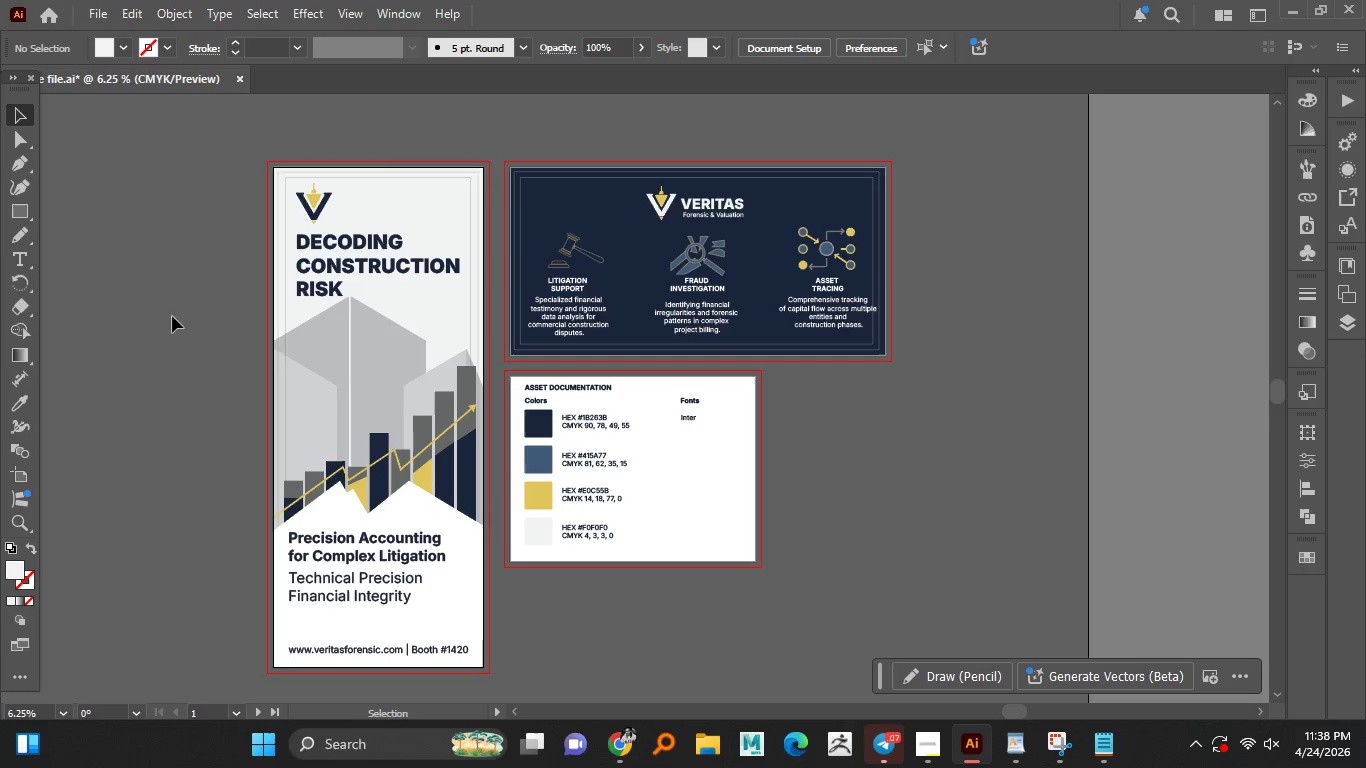 
key(Control+S)
 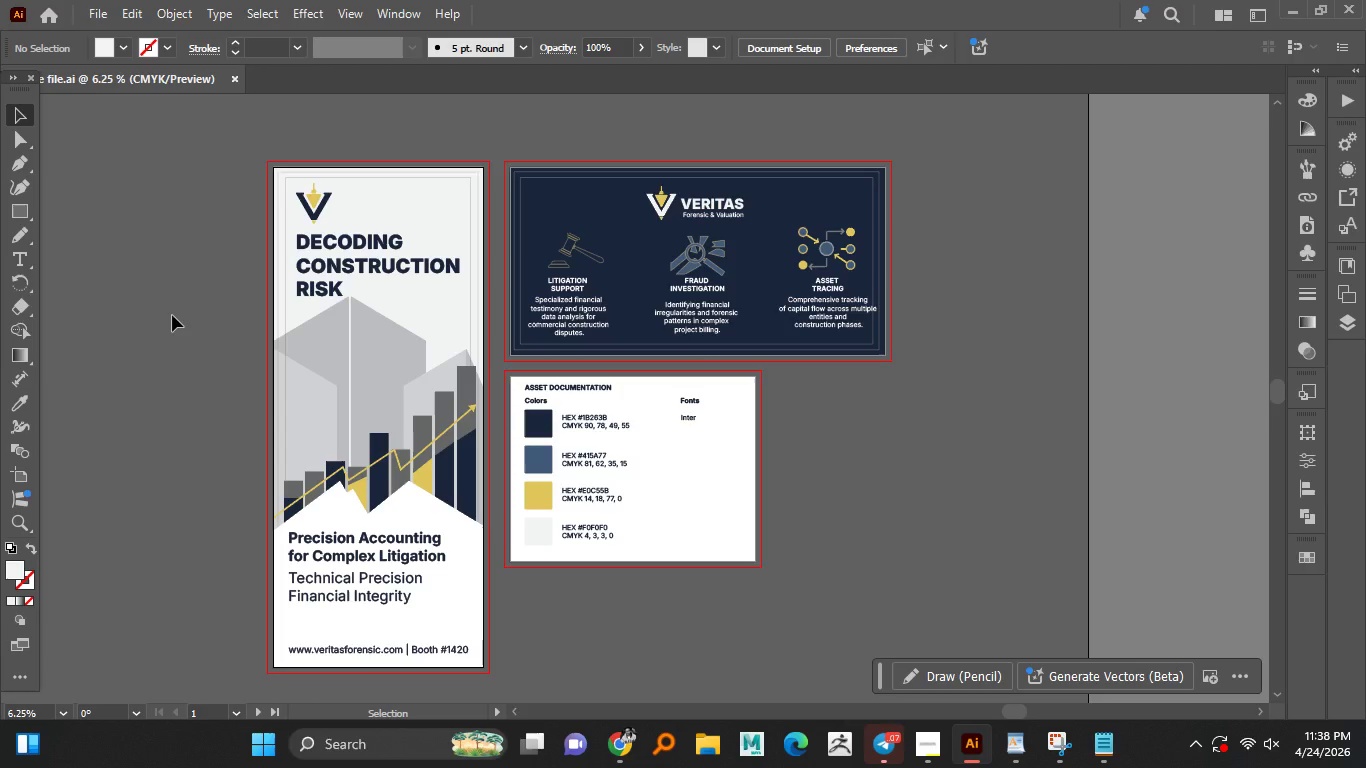 
wait(43.62)
 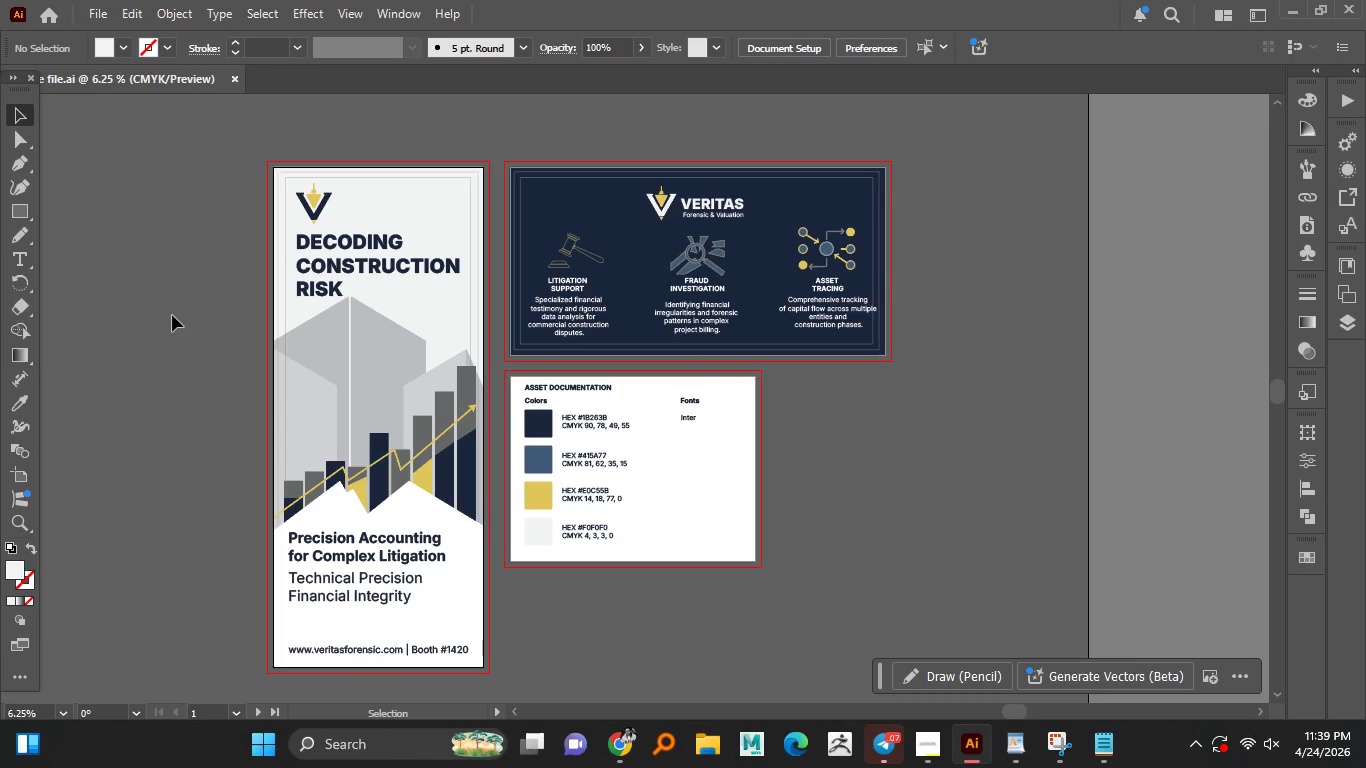 
key(Control+S)
 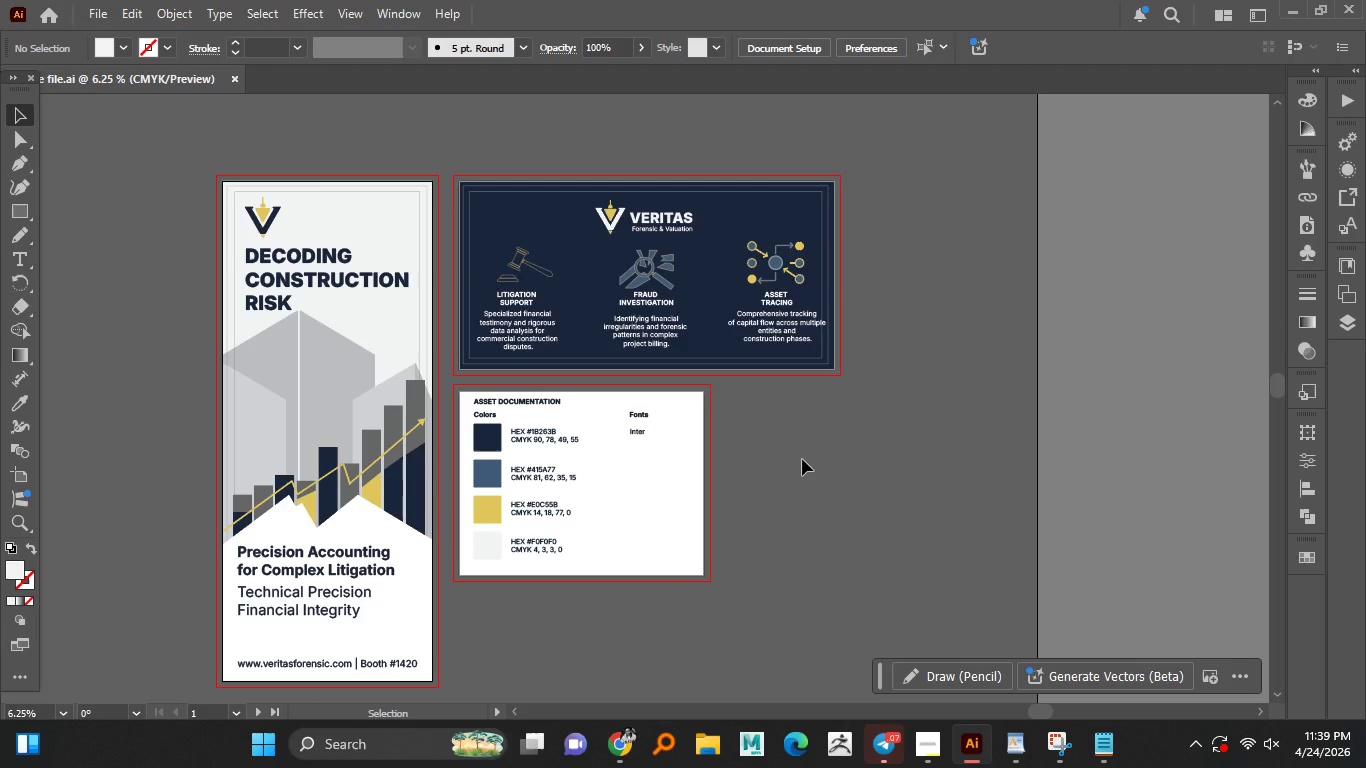 
wait(37.62)
 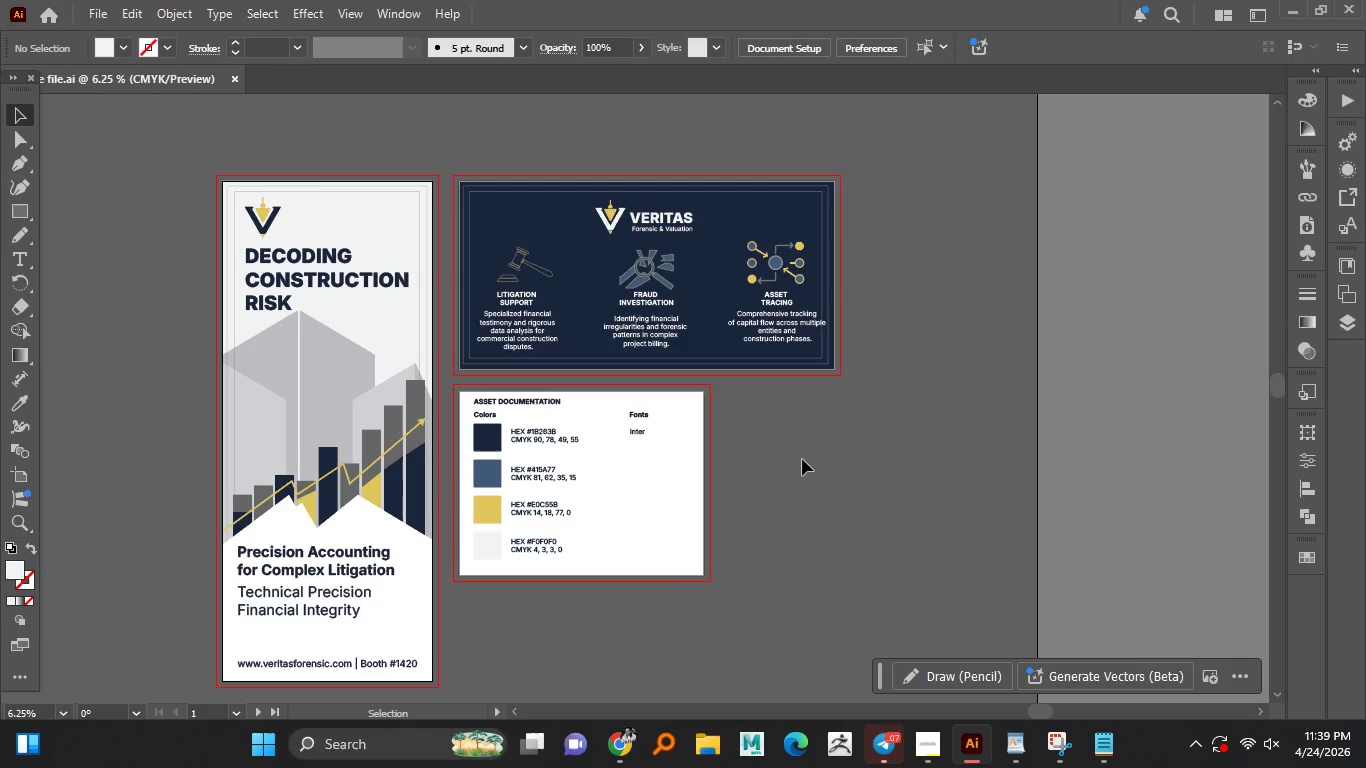 
scroll: coordinate [802, 457], scroll_direction: up, amount: 1.0
 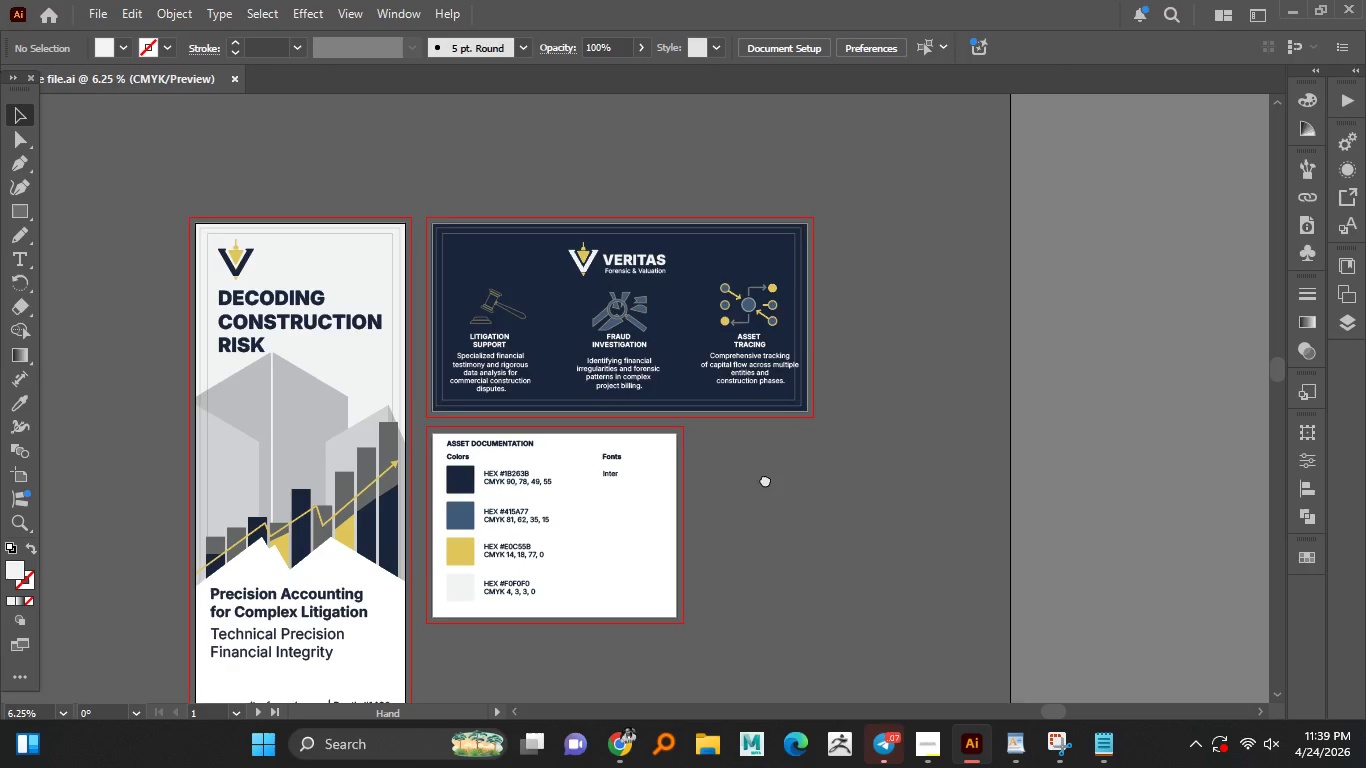 
hold_key(key=AltLeft, duration=1.5)
 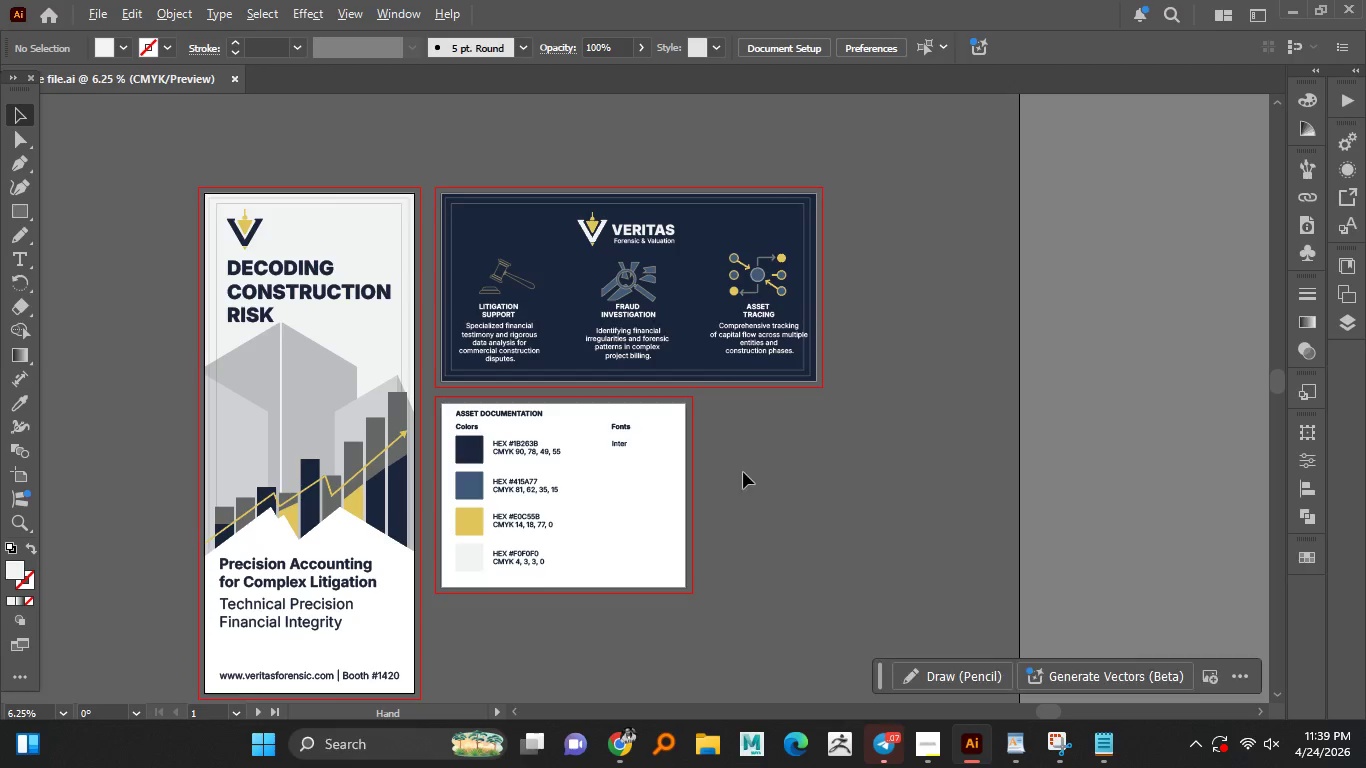 
hold_key(key=AltLeft, duration=0.66)
 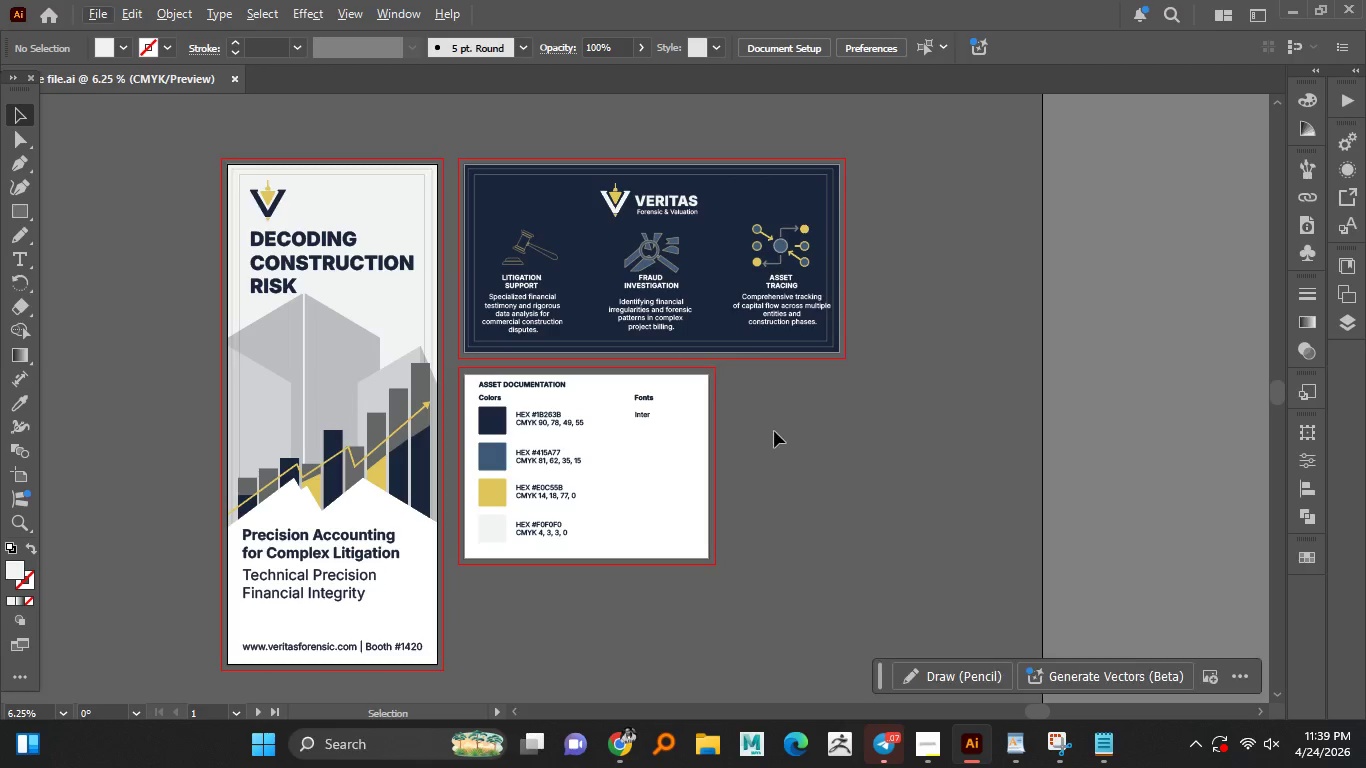 
key(Control+S)
 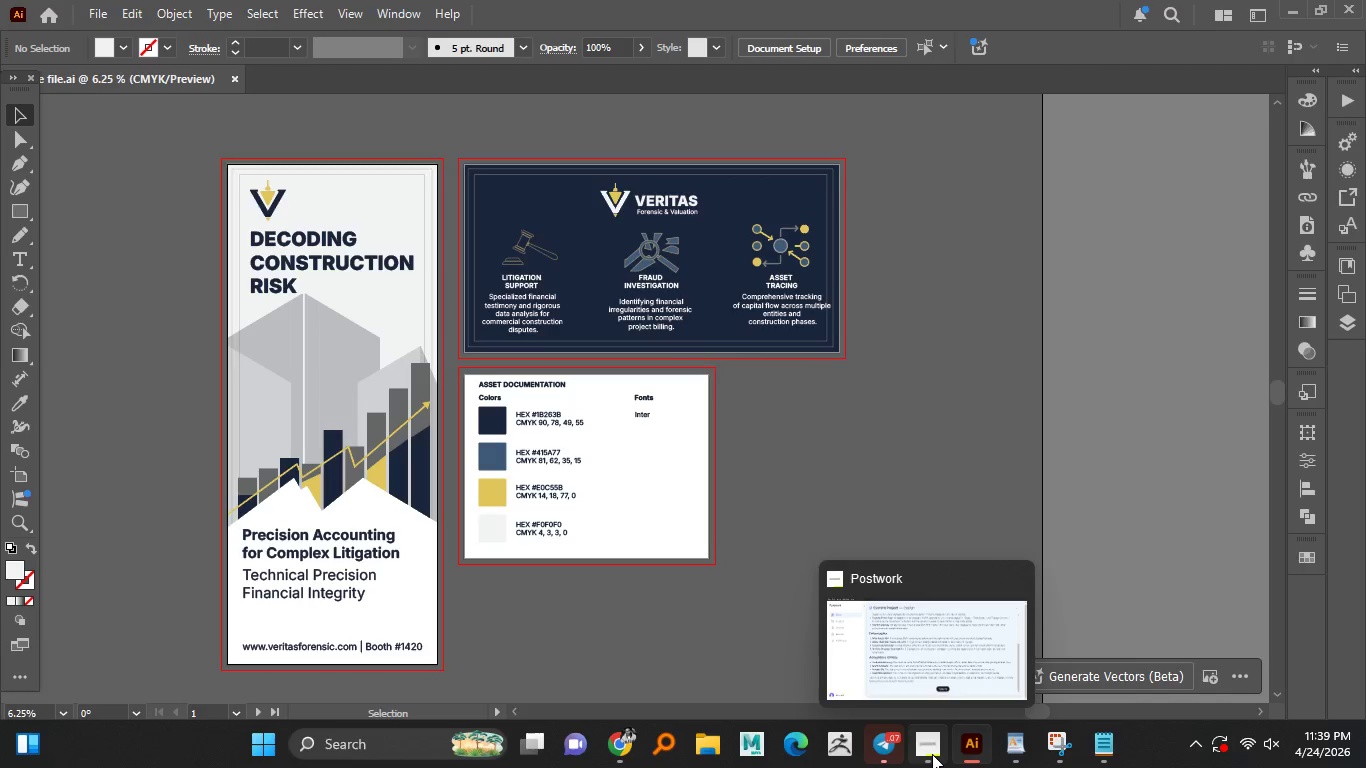 
left_click([932, 754])